 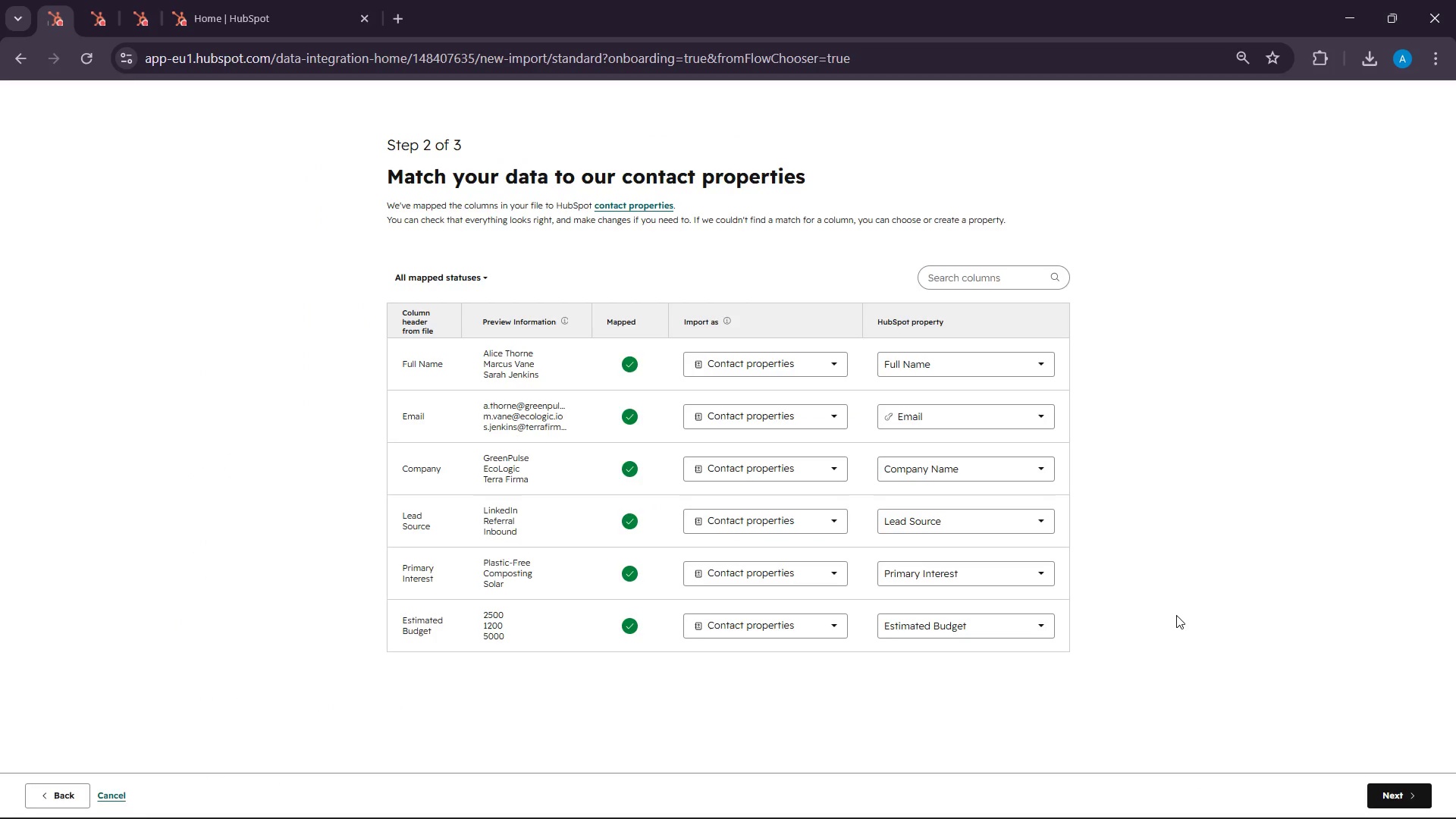 
key(Meta+Shift+S)
 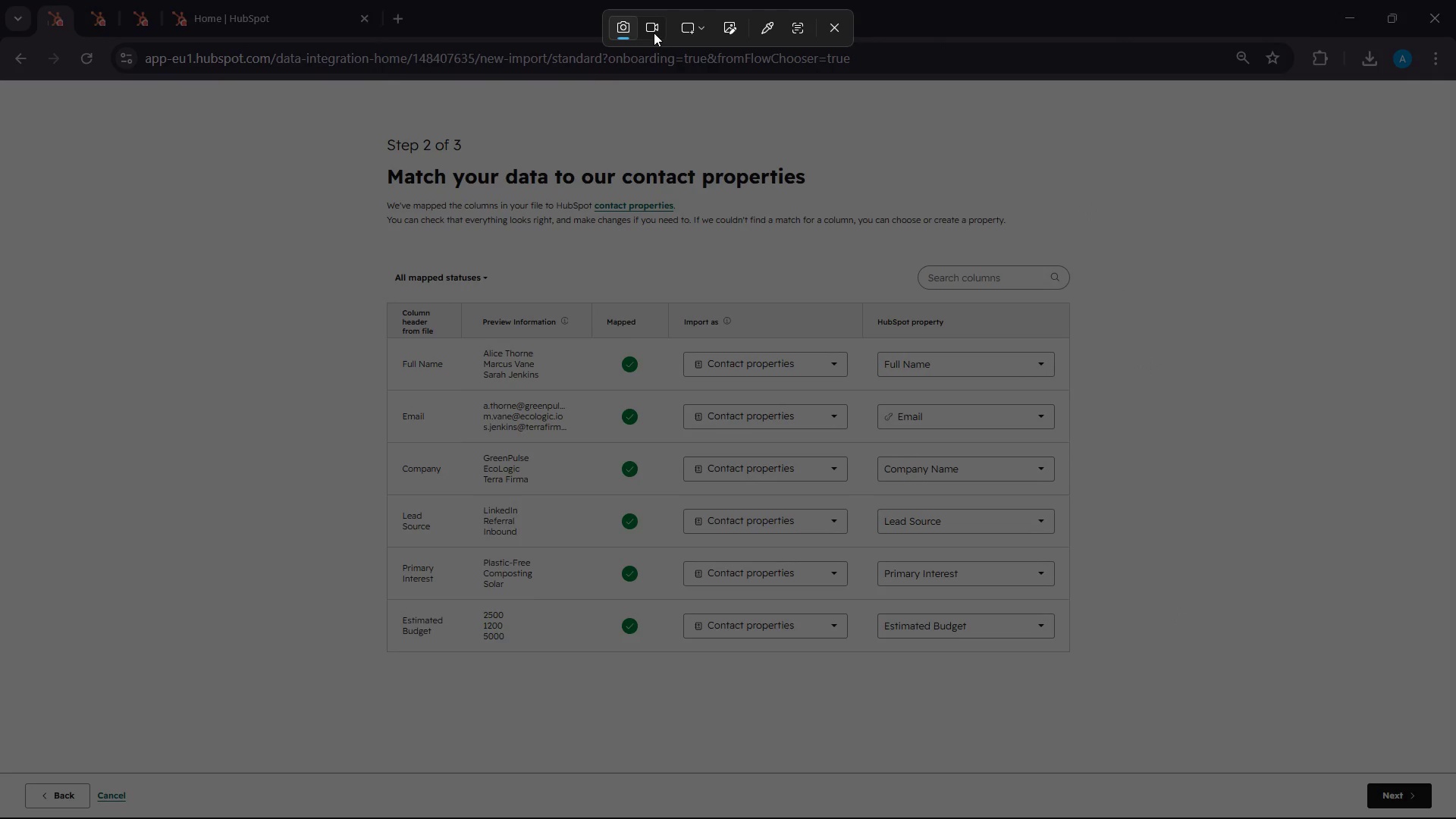 
wait(7.22)
 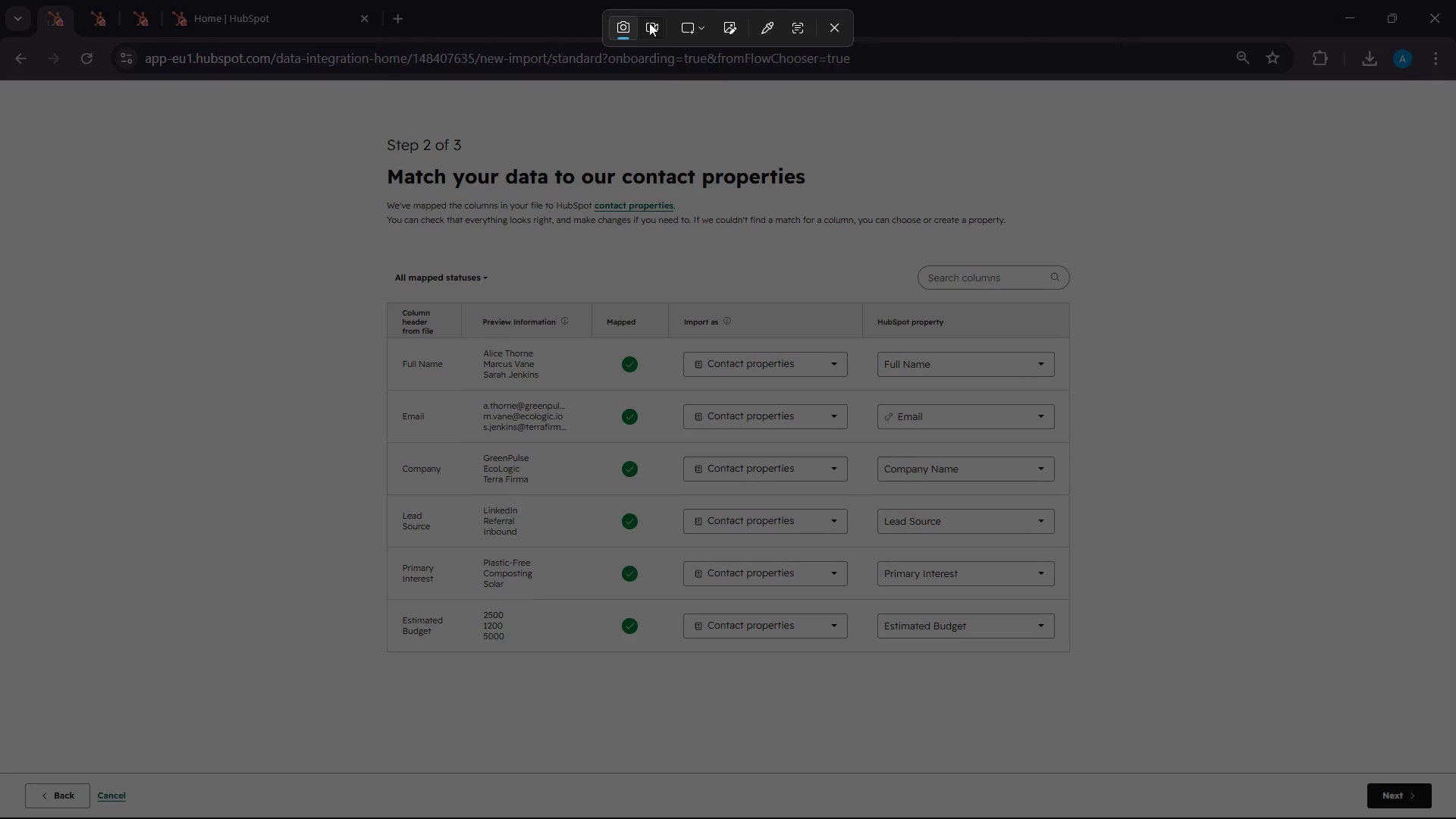 
left_click([703, 31])
 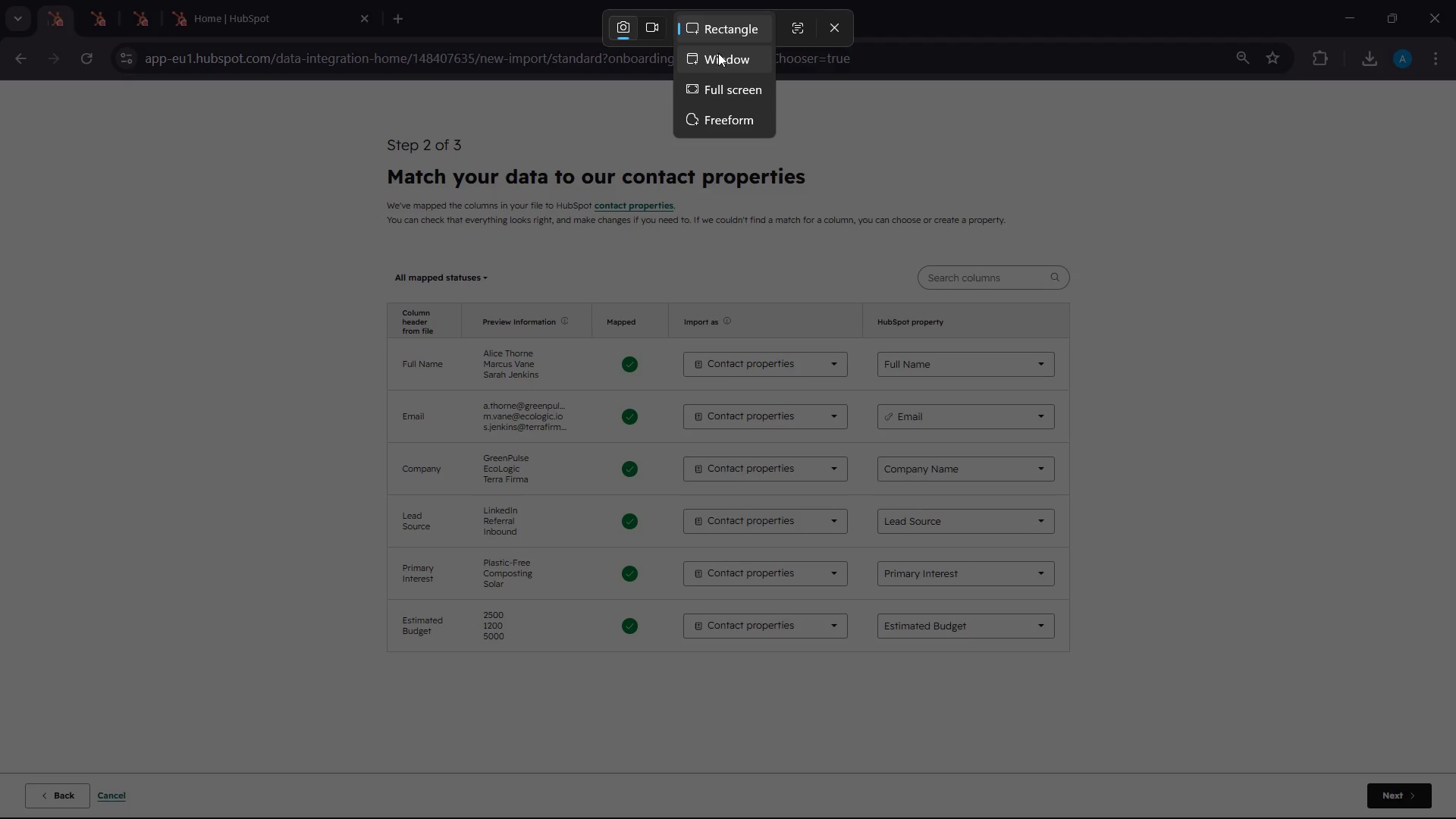 
left_click([723, 91])
 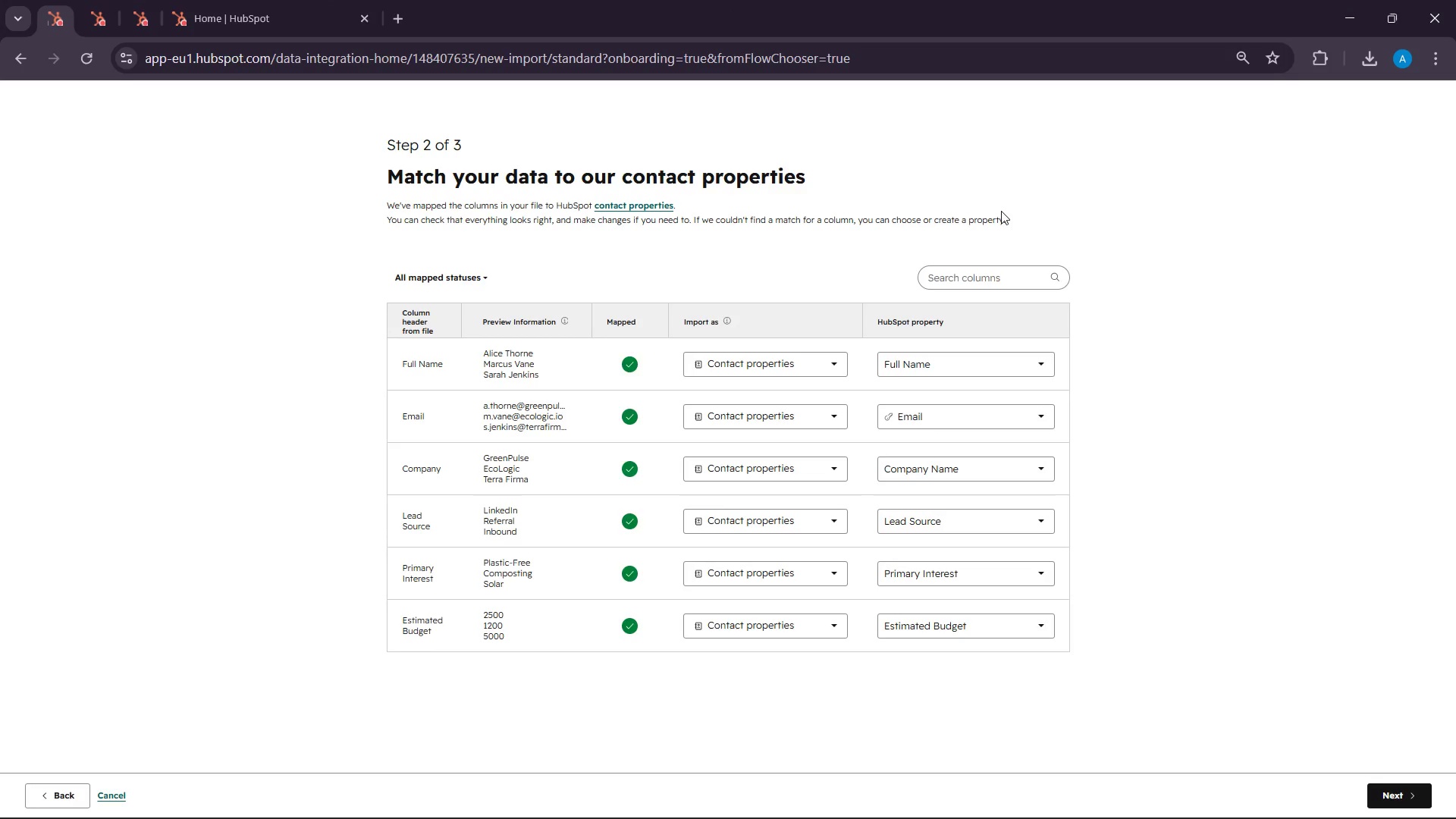 
key(Meta+Shift+S)
 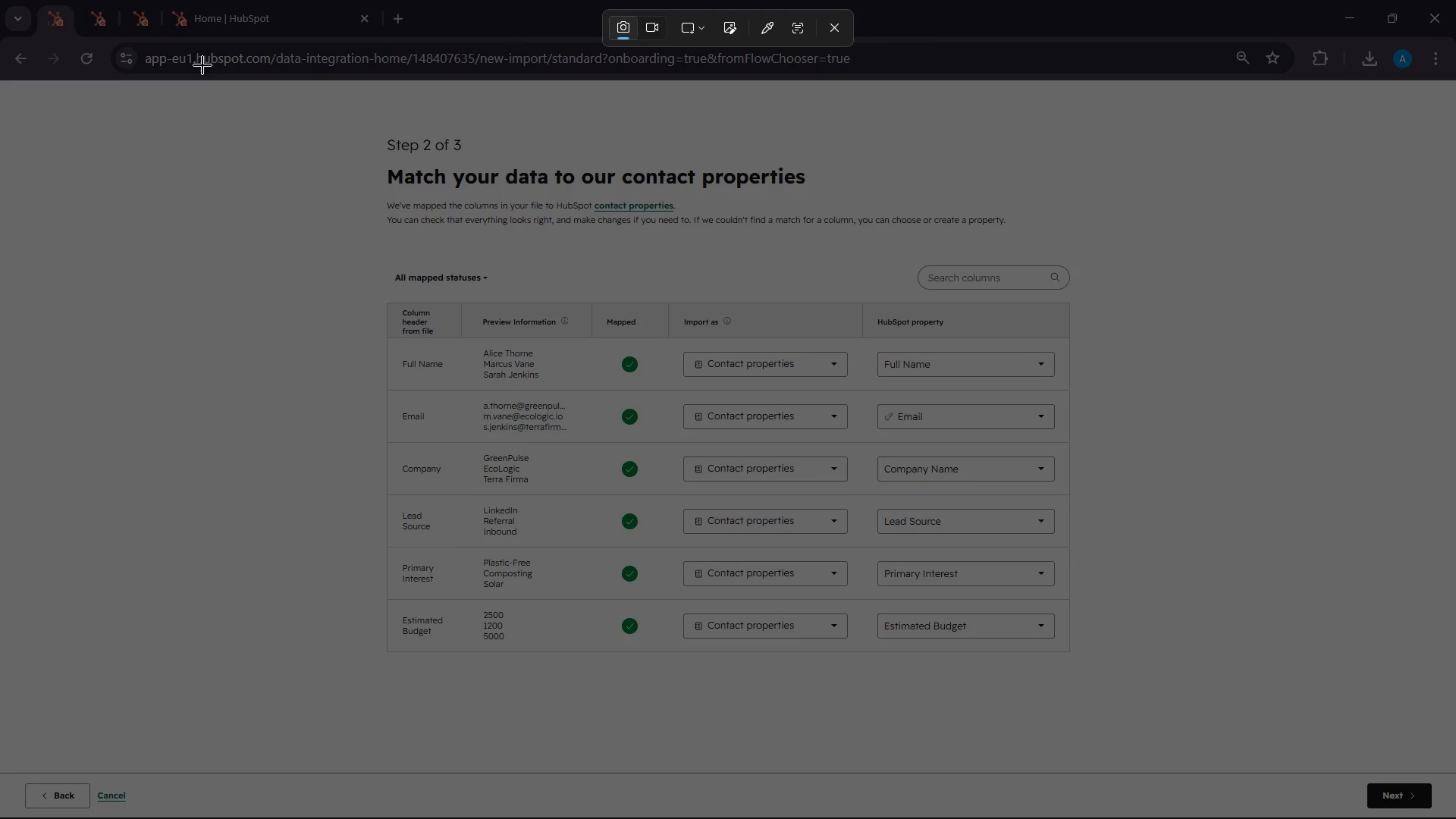 
wait(5.16)
 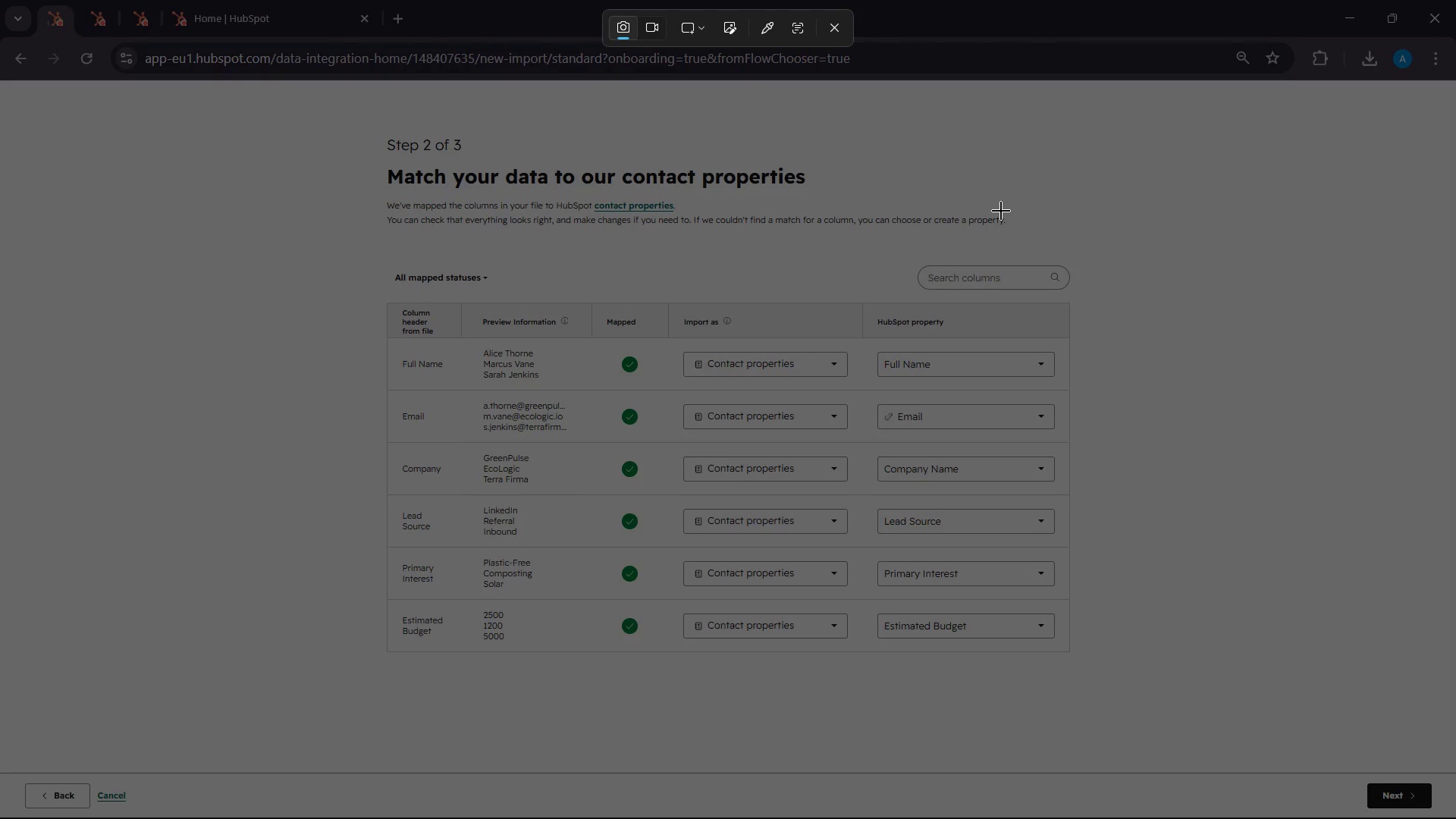 
left_click_drag(start_coordinate=[312, 74], to_coordinate=[1140, 704])
 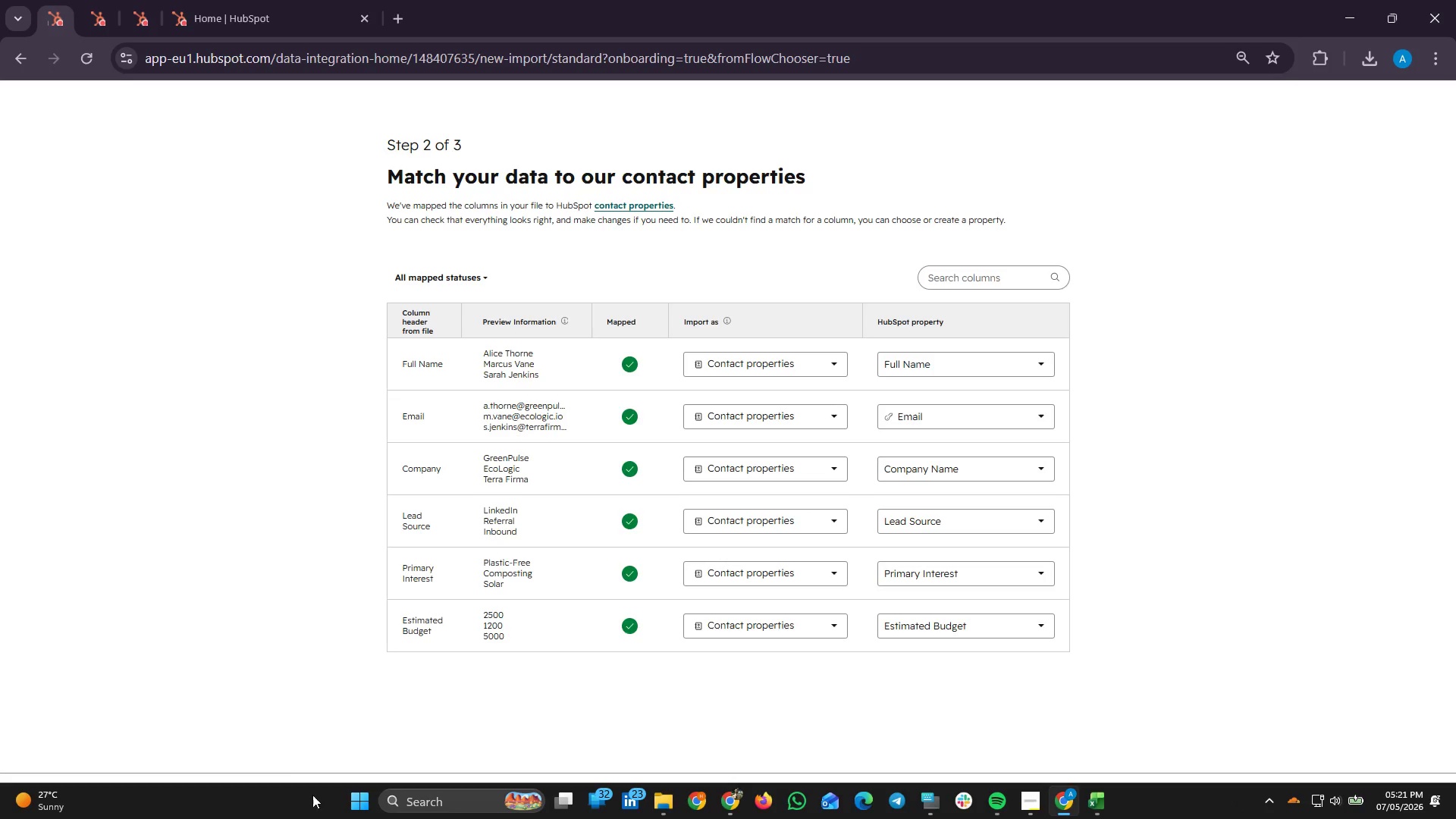 
left_click([356, 804])
 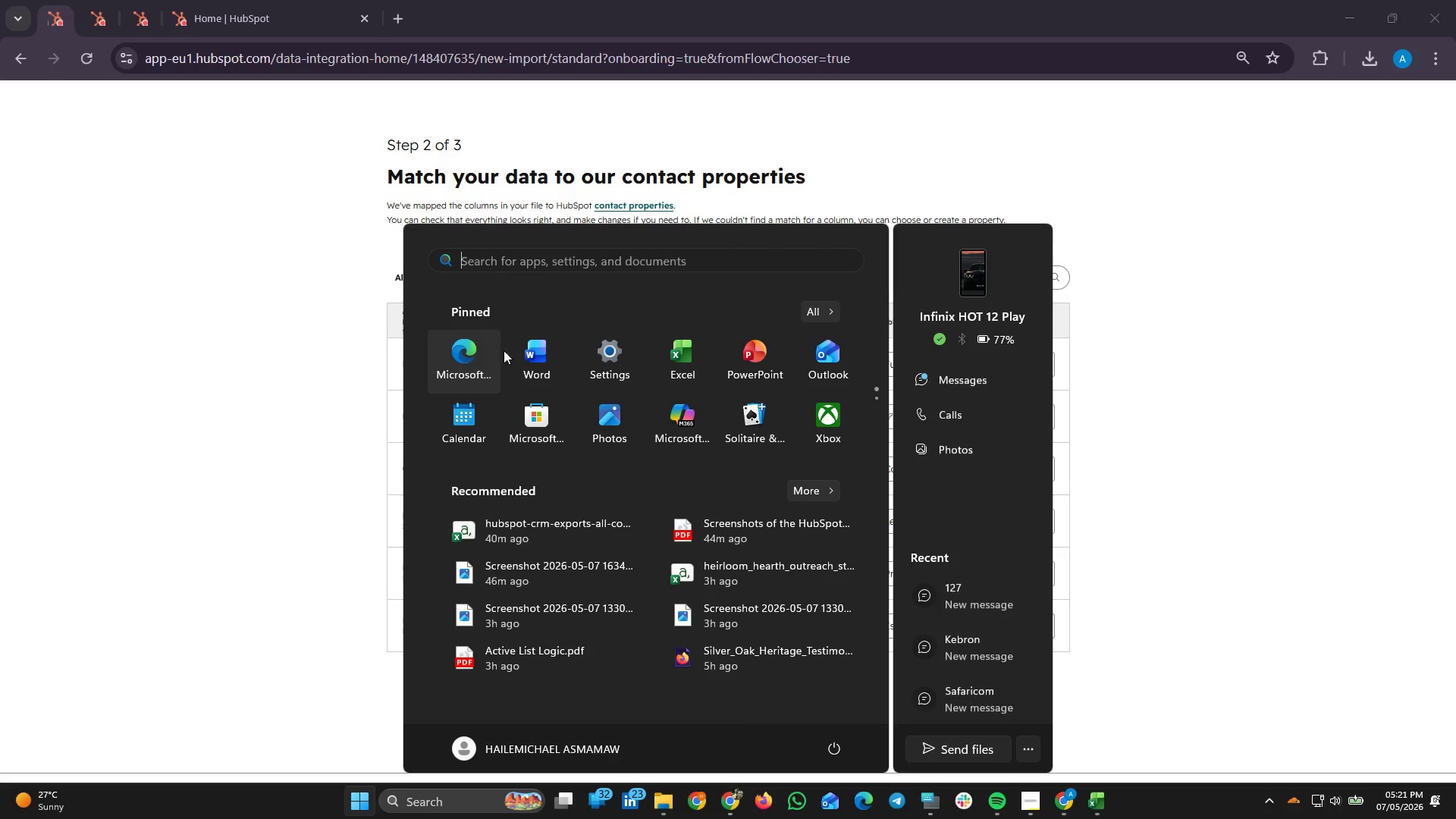 
left_click([540, 359])
 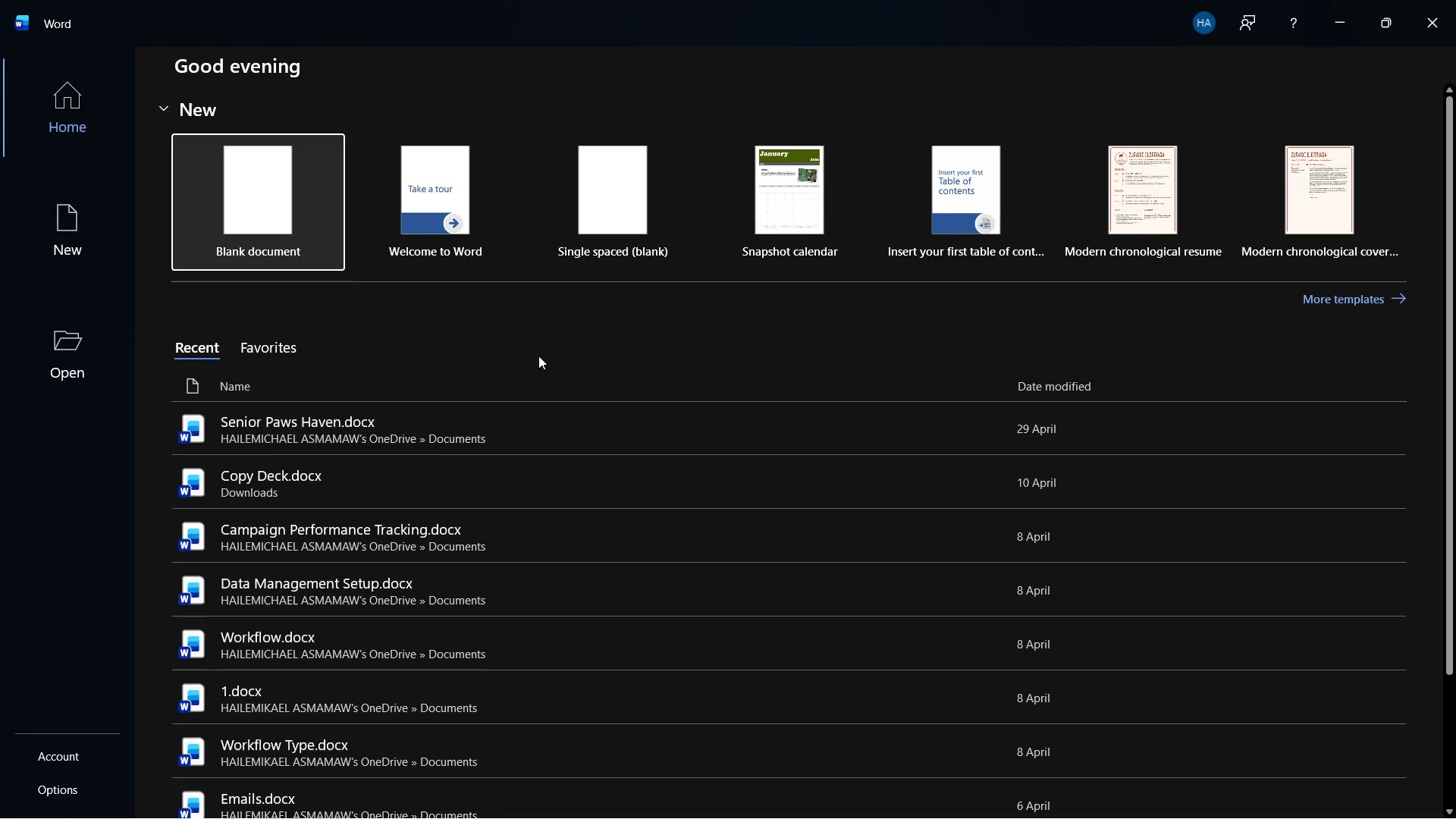 
left_click([289, 219])
 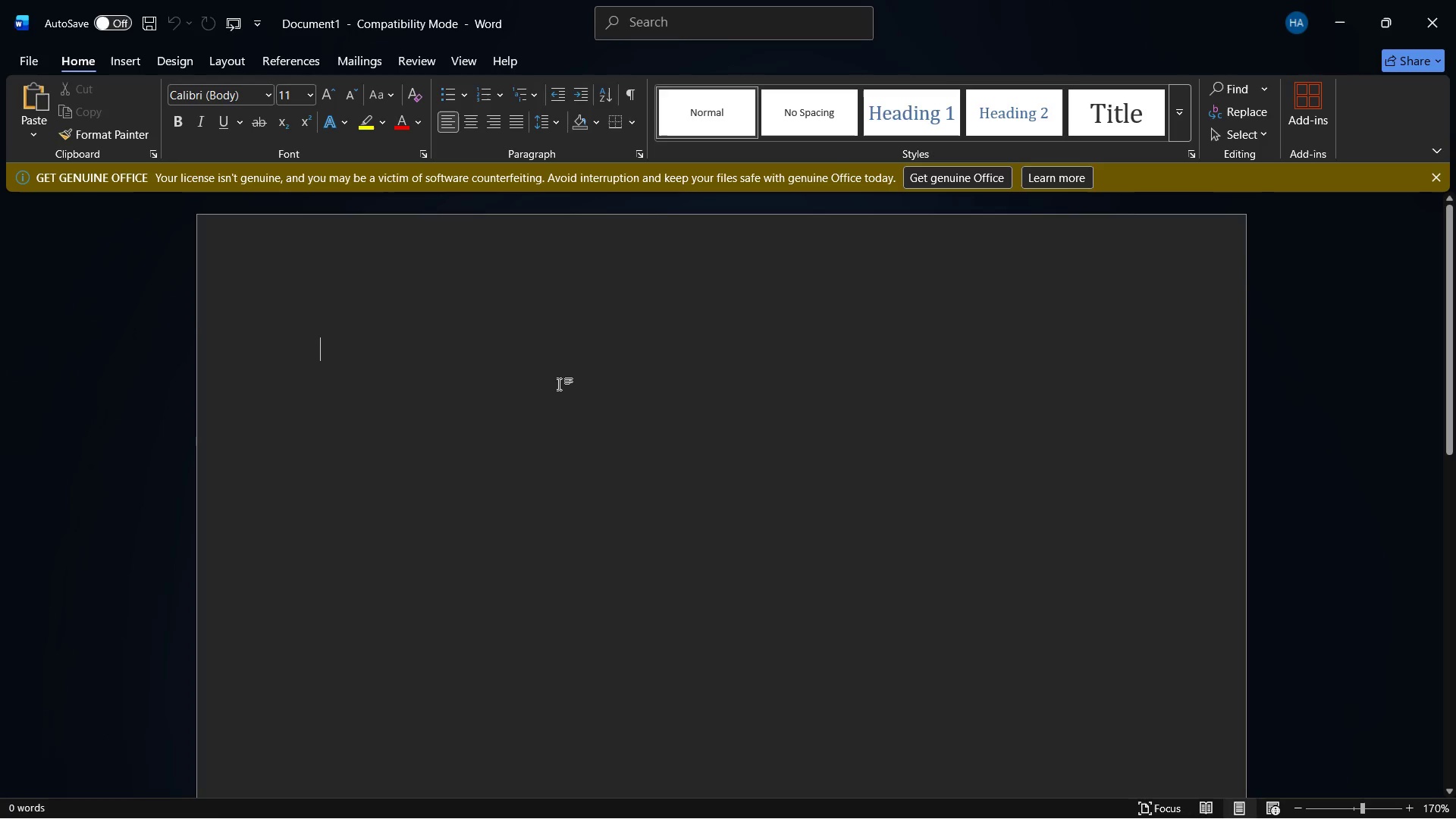 
key(Enter)
 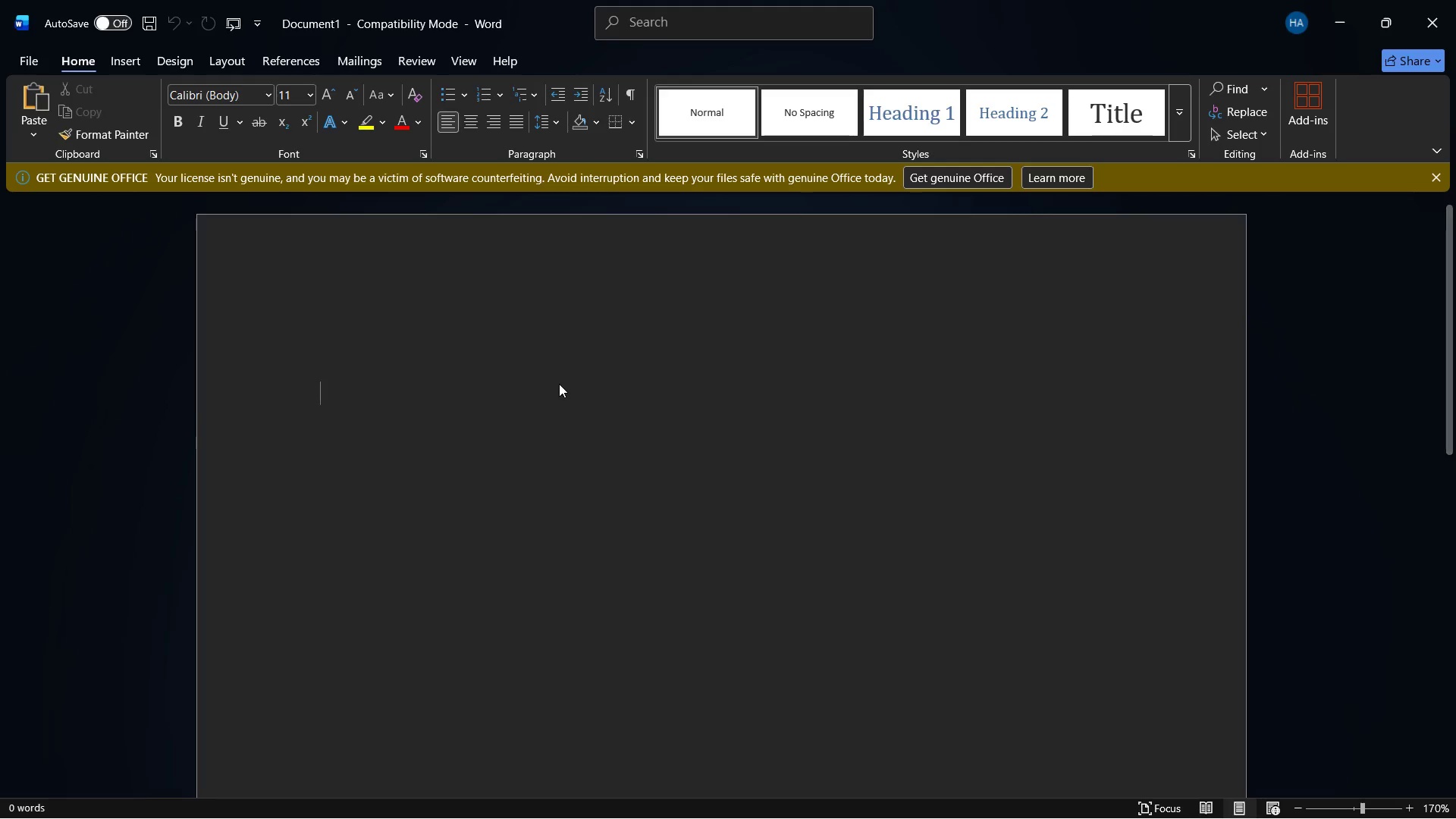 
key(Enter)
 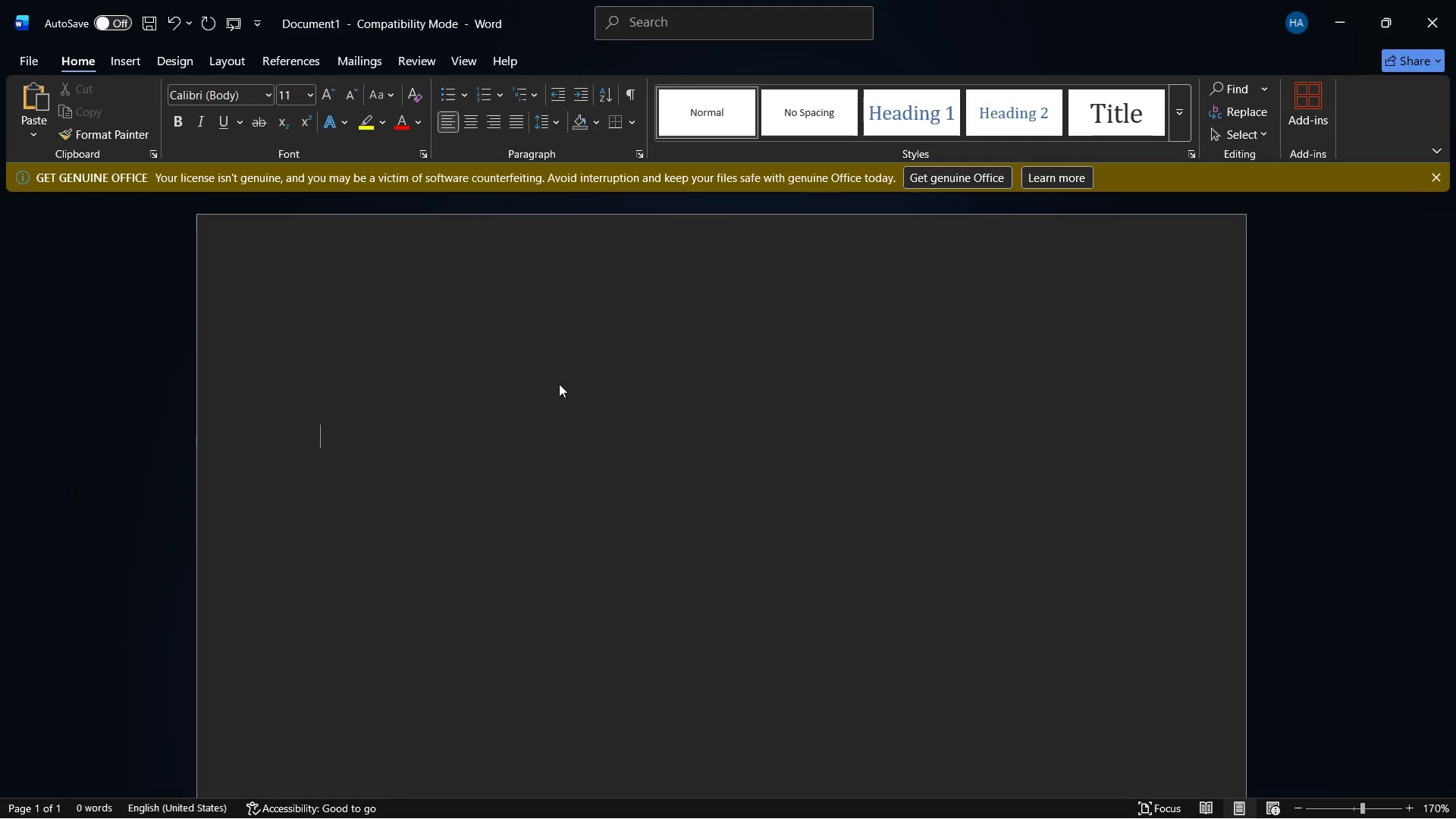 
key(Control+V)
 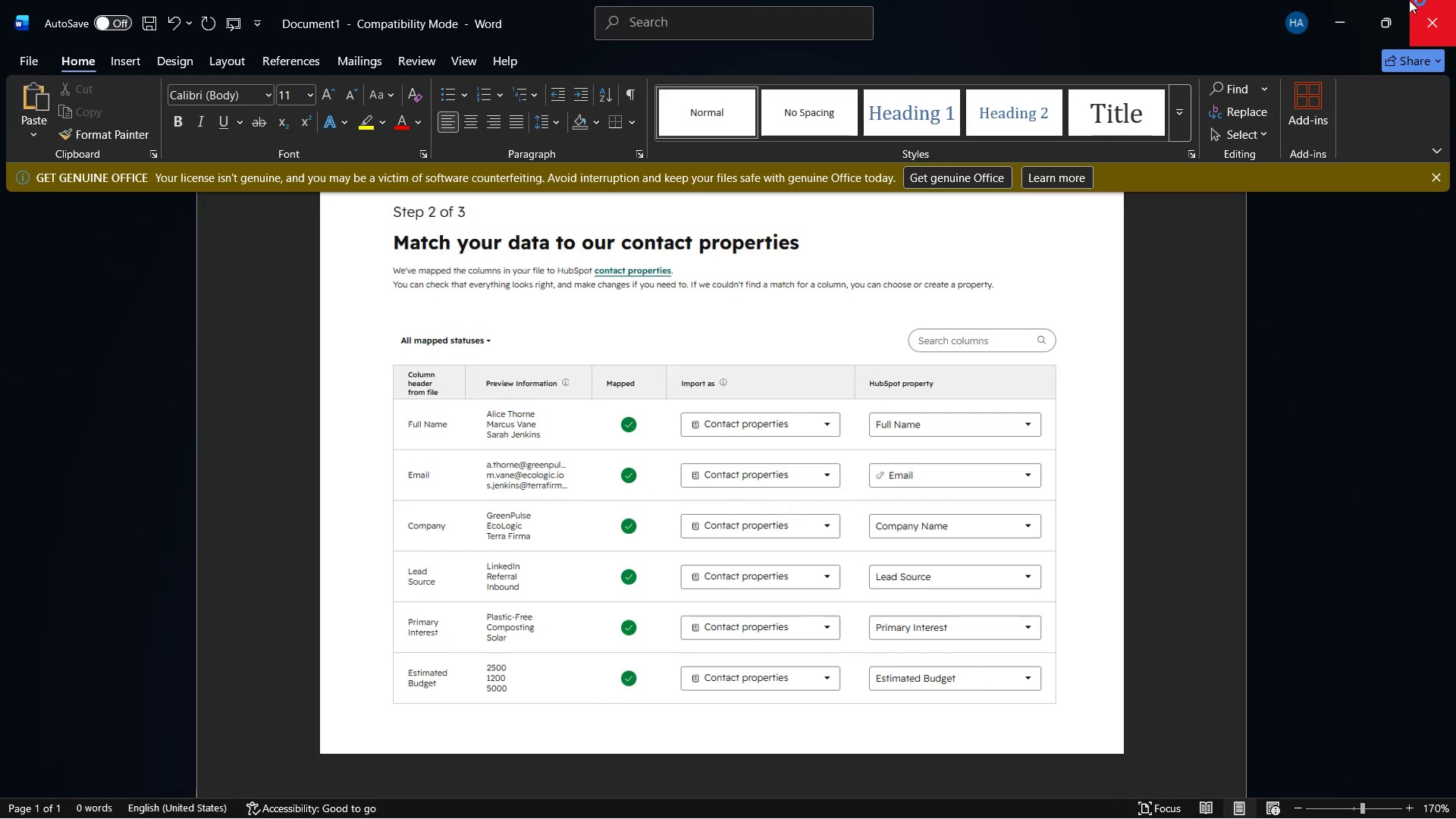 
left_click([1350, 0])
 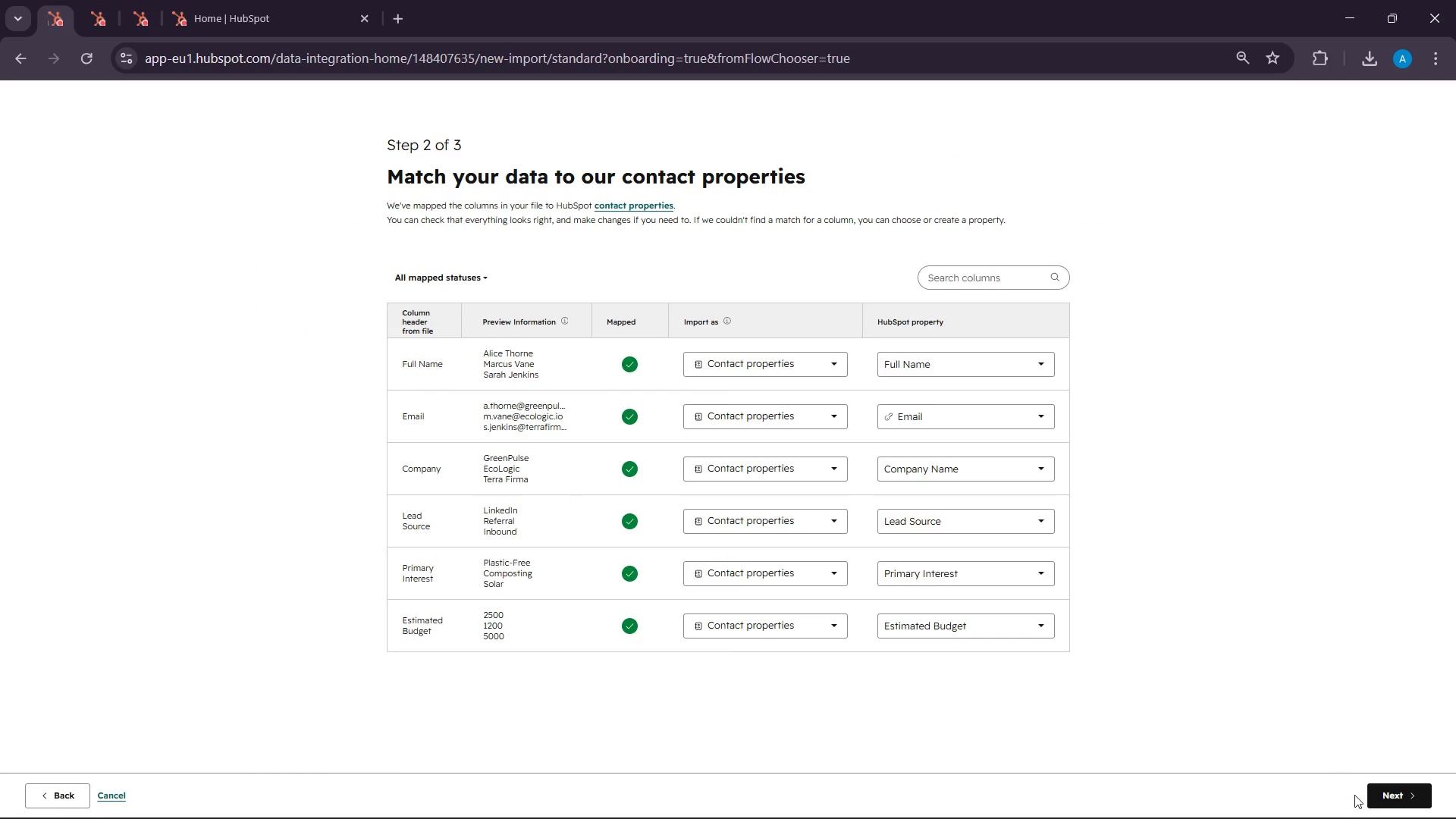 
left_click([1381, 798])
 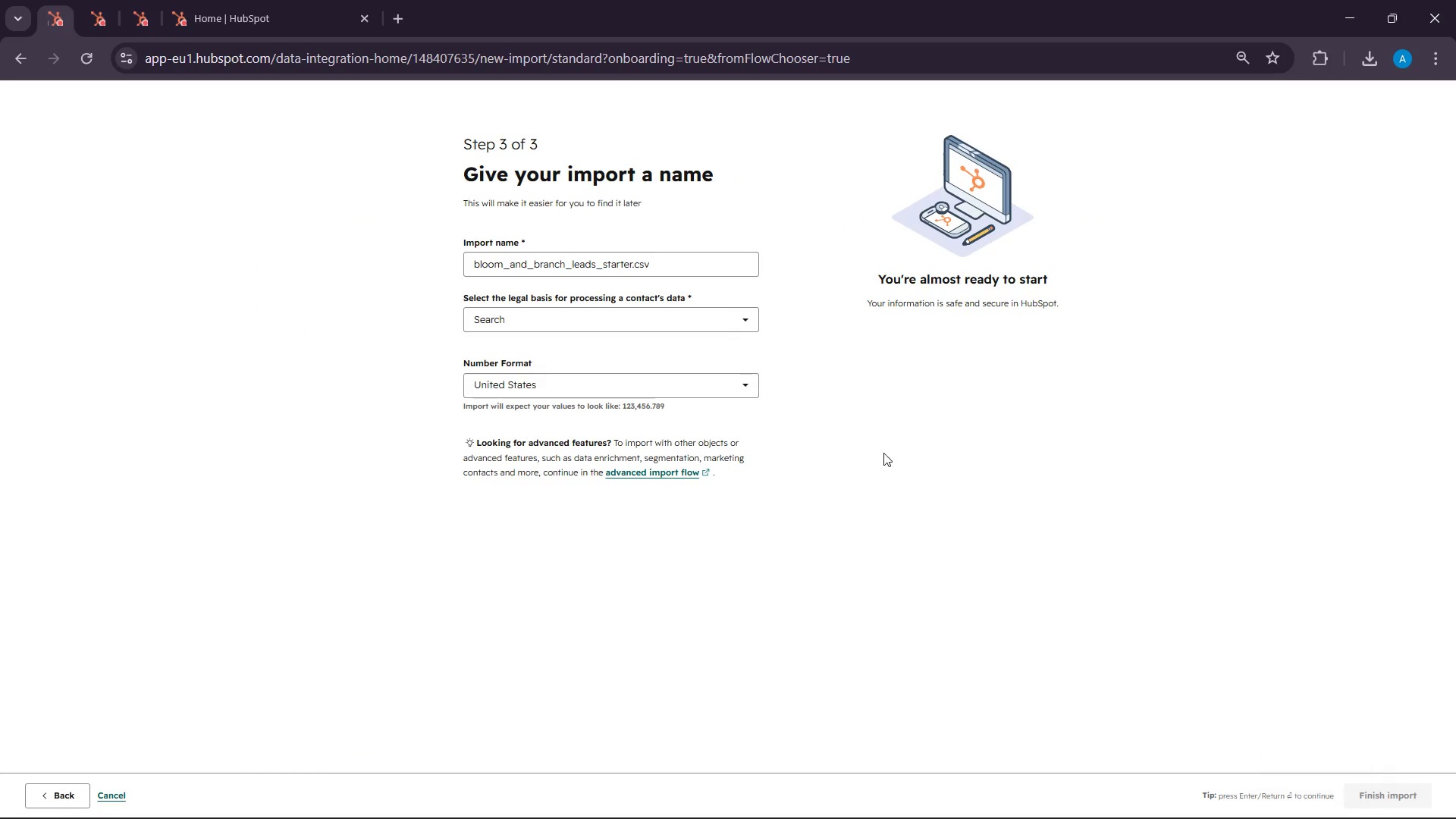 
left_click([650, 313])
 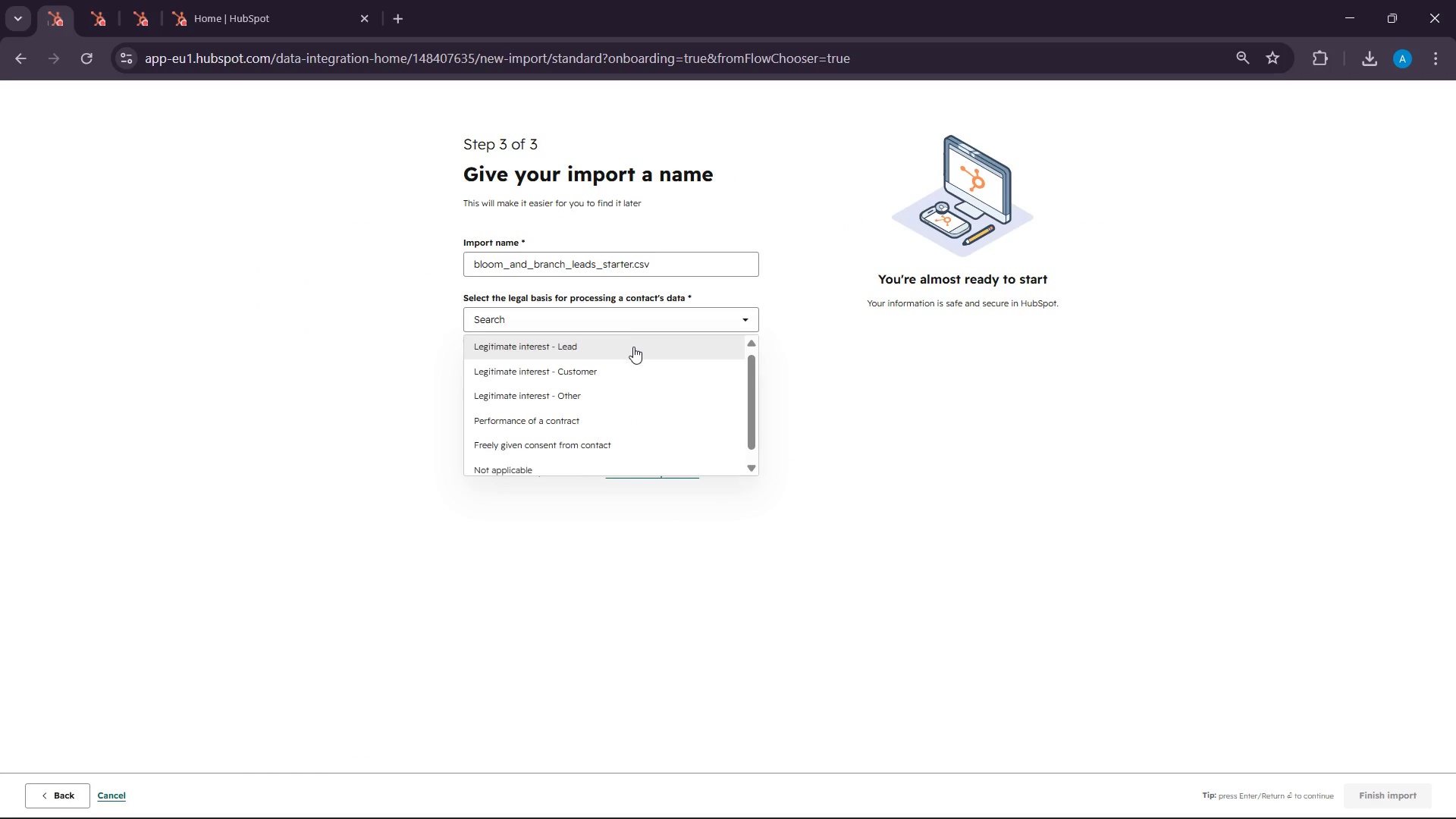 
left_click([633, 347])
 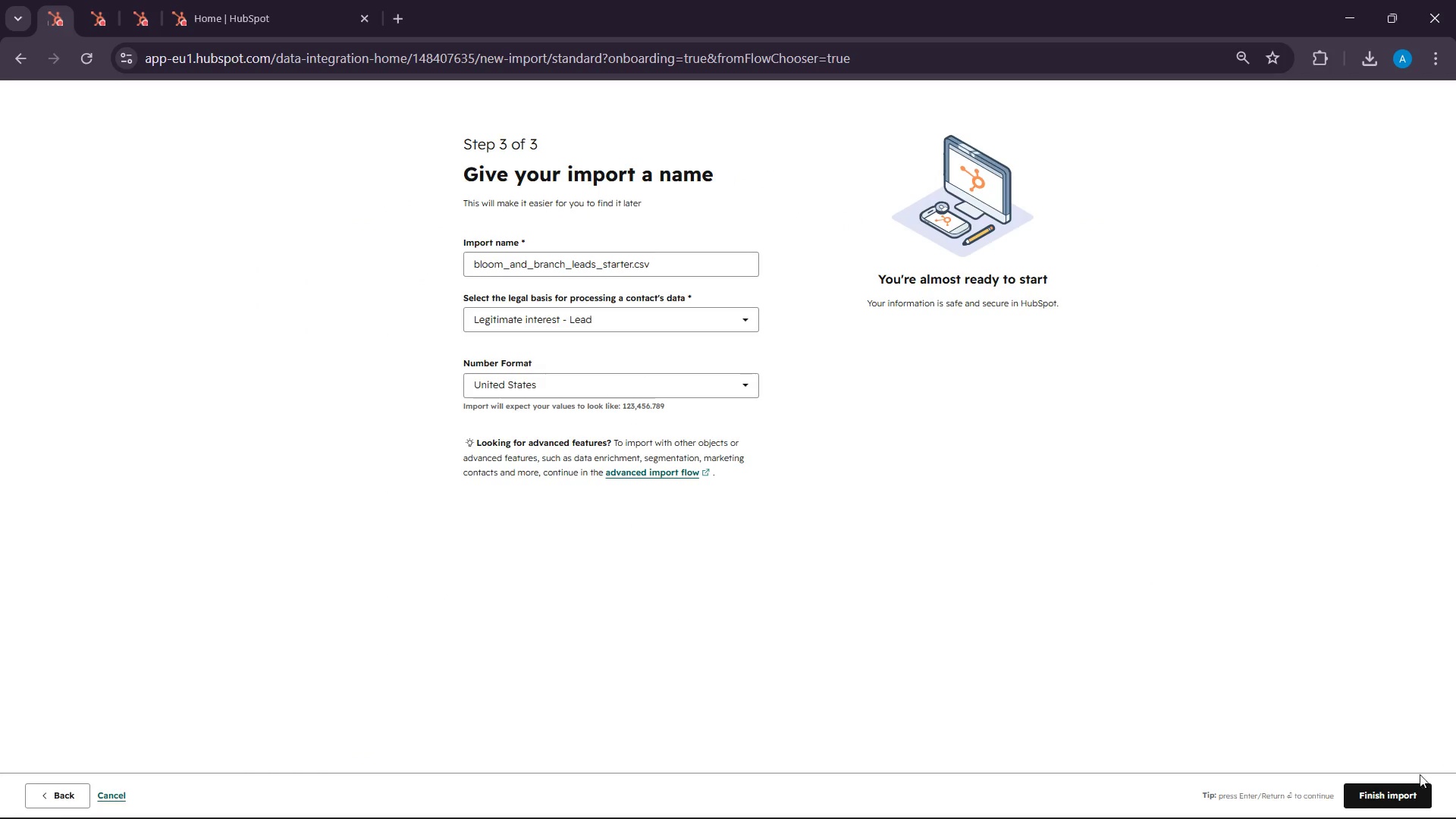 
left_click([1392, 785])
 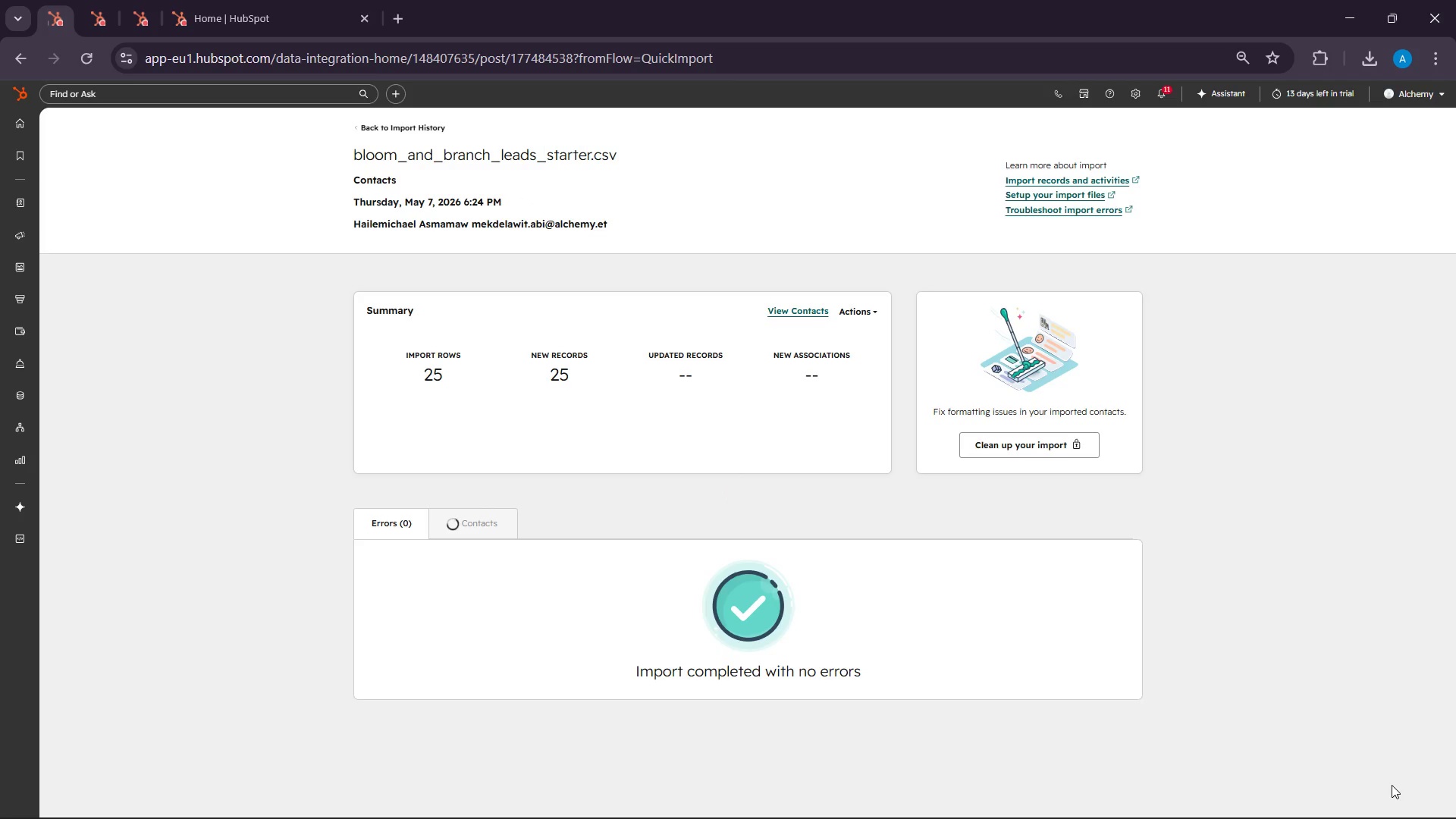 
wait(12.97)
 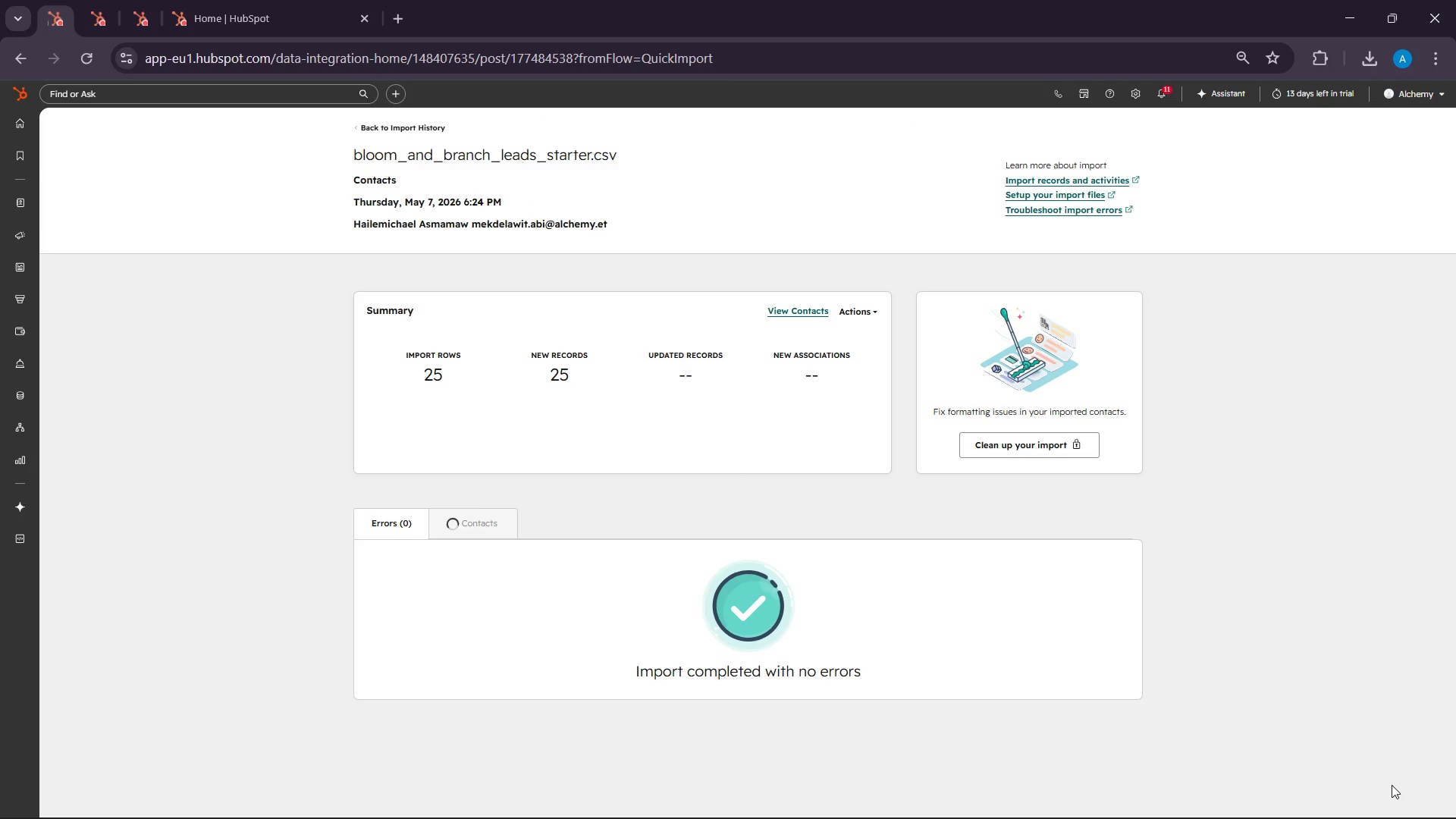 
key(Meta+Shift+S)
 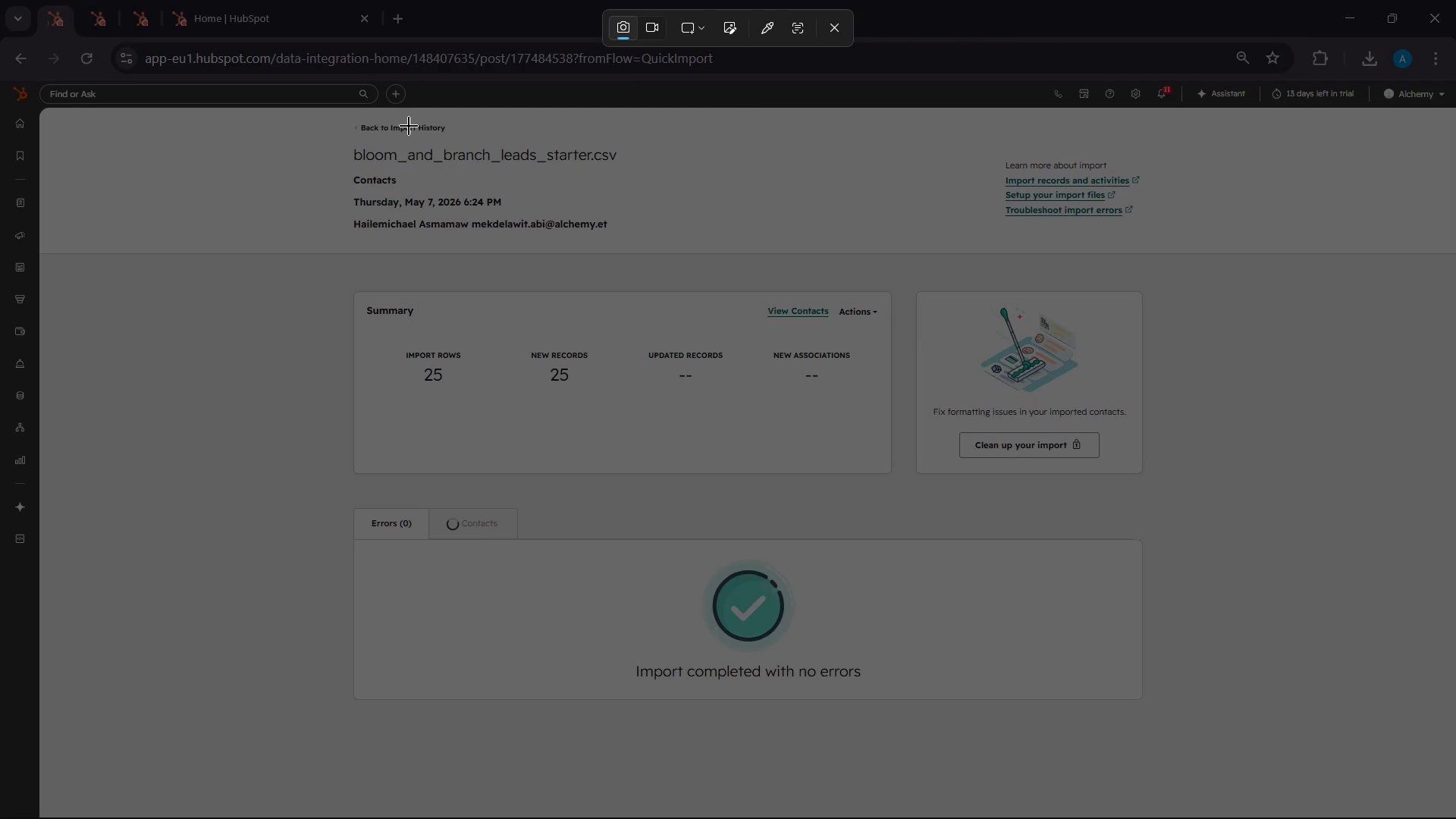 
left_click_drag(start_coordinate=[306, 102], to_coordinate=[1177, 735])
 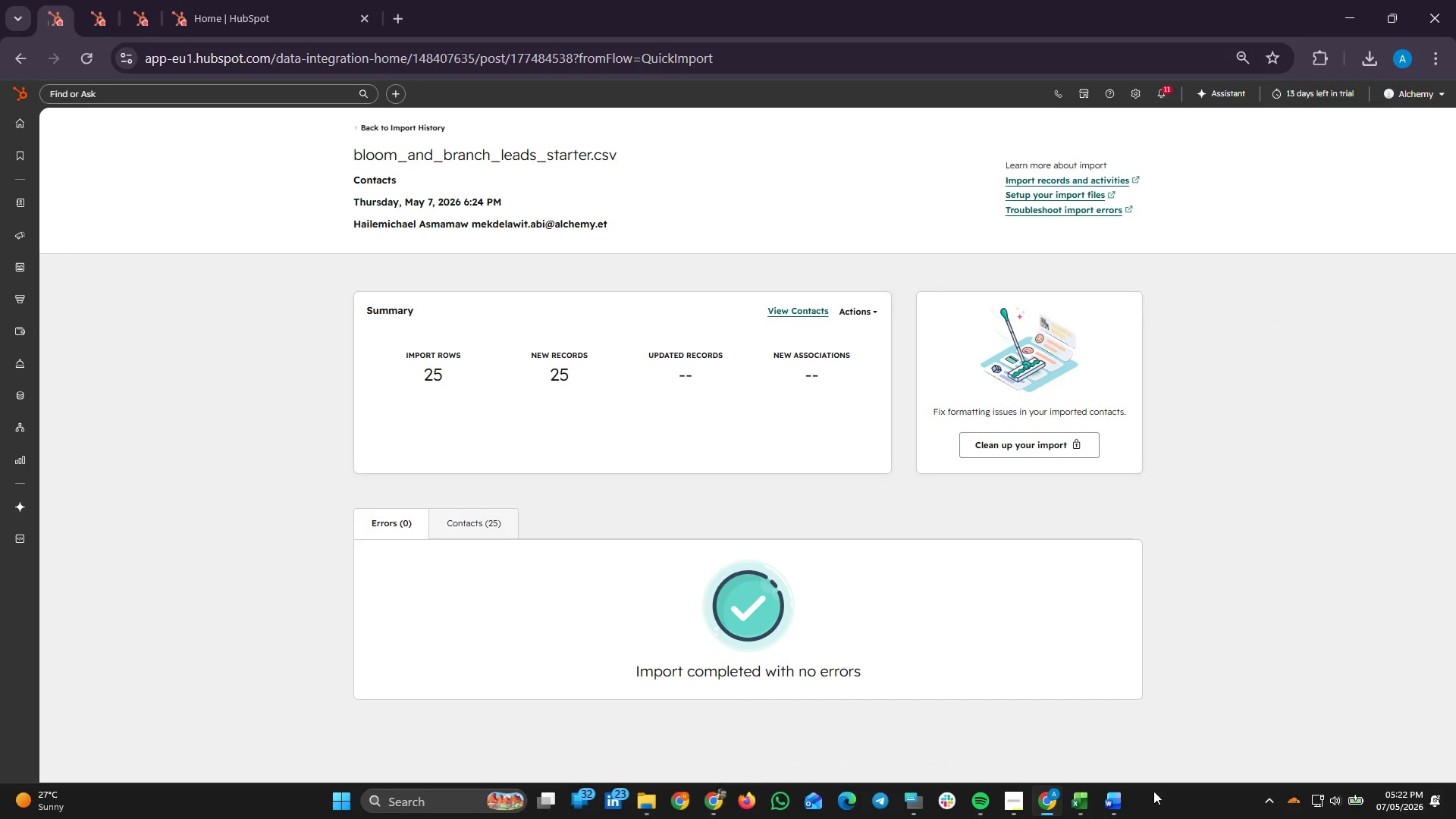 
left_click([1104, 807])
 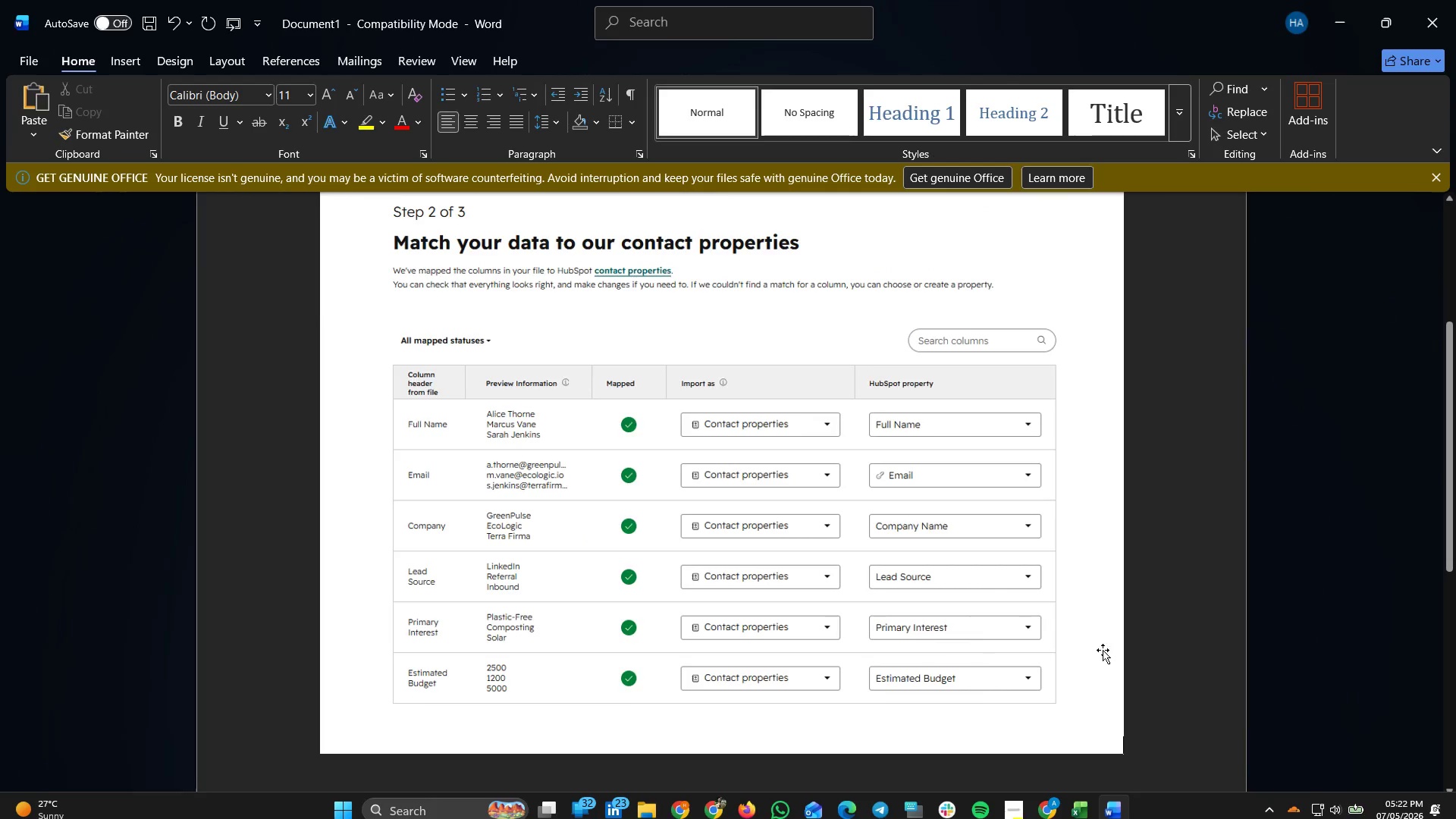 
left_click([1157, 670])
 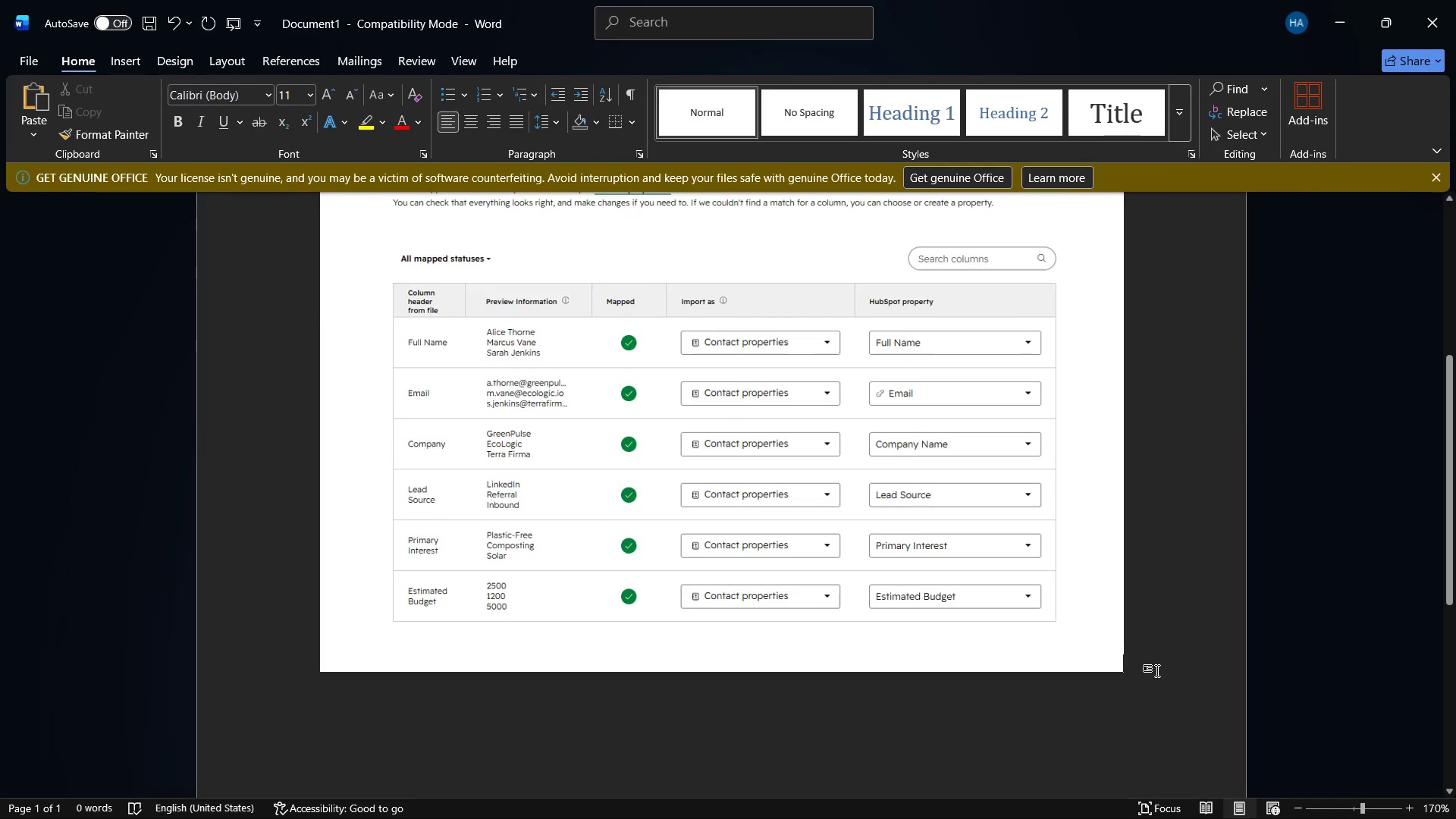 
scroll: coordinate [1127, 724], scroll_direction: down, amount: 2.0
 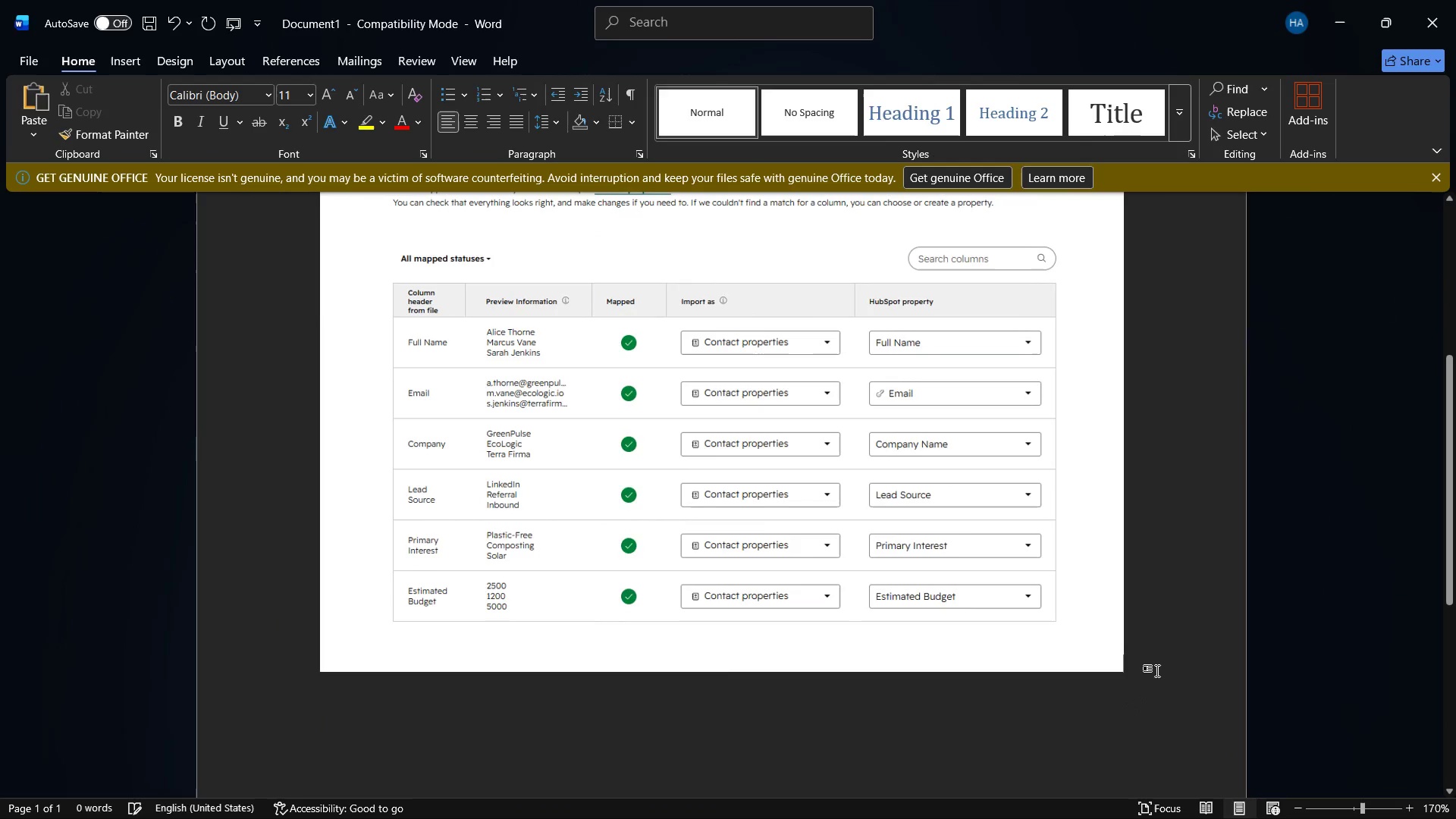 
key(Enter)
 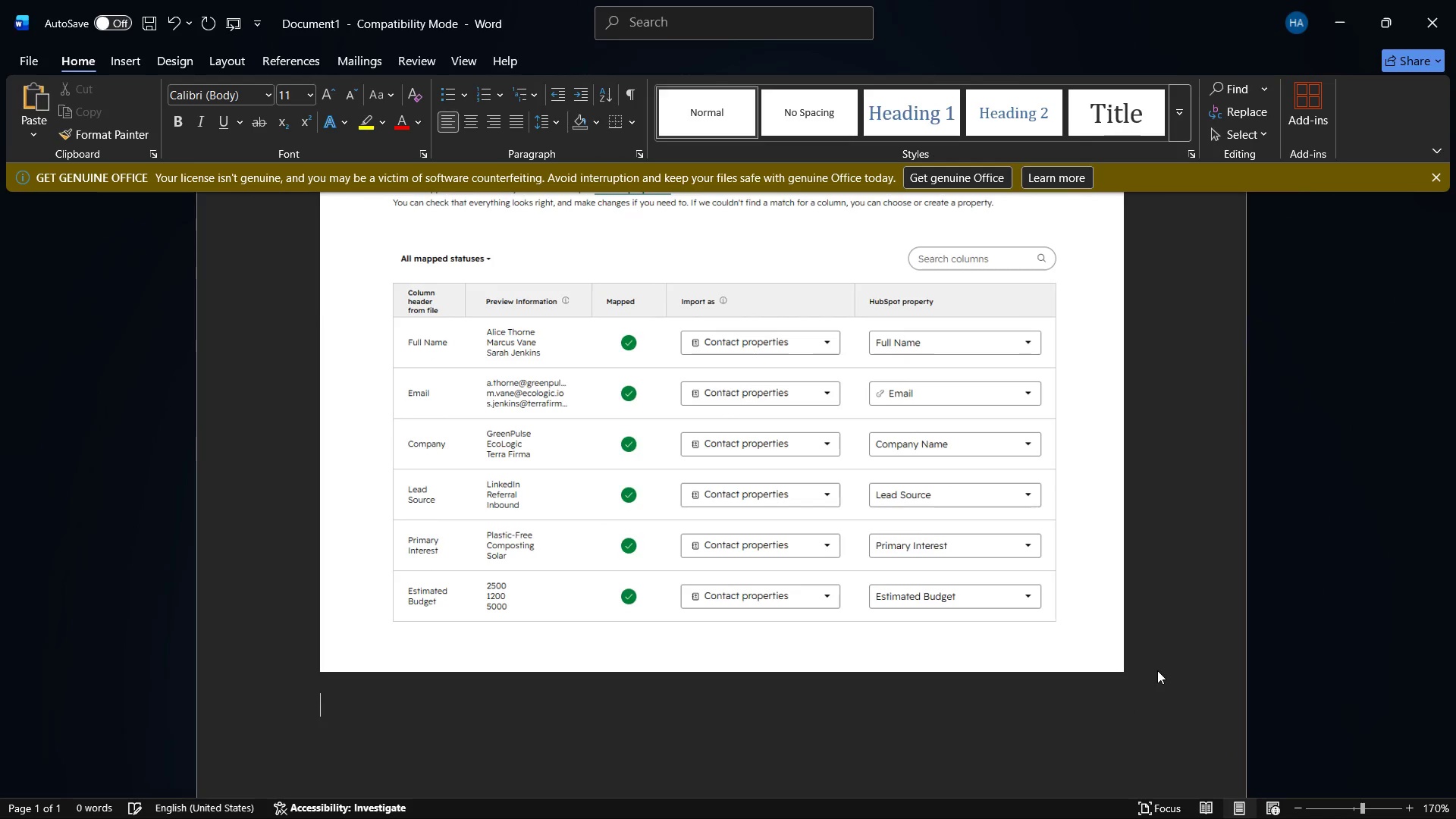 
key(Control+C)
 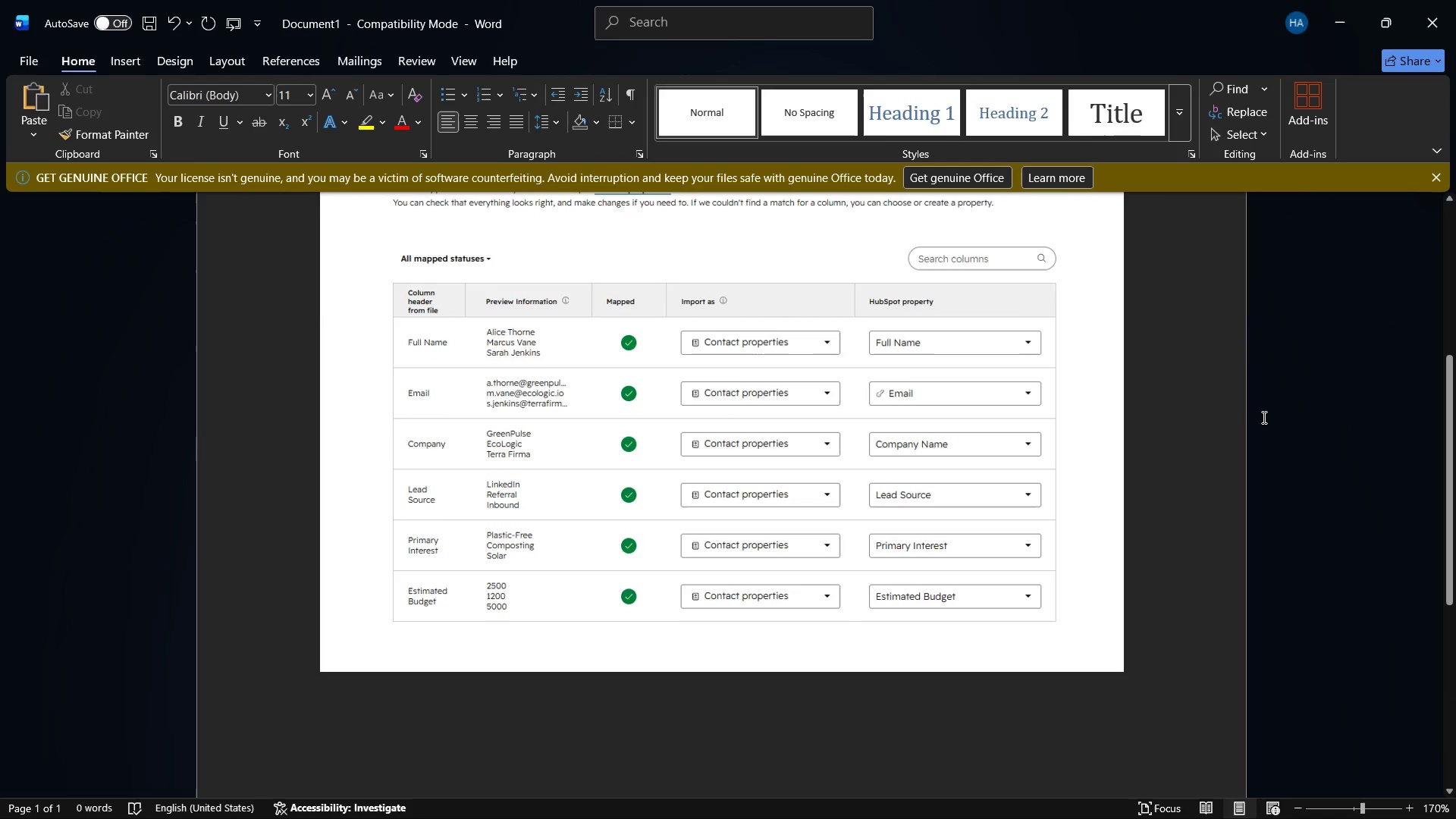 
key(Control+C)
 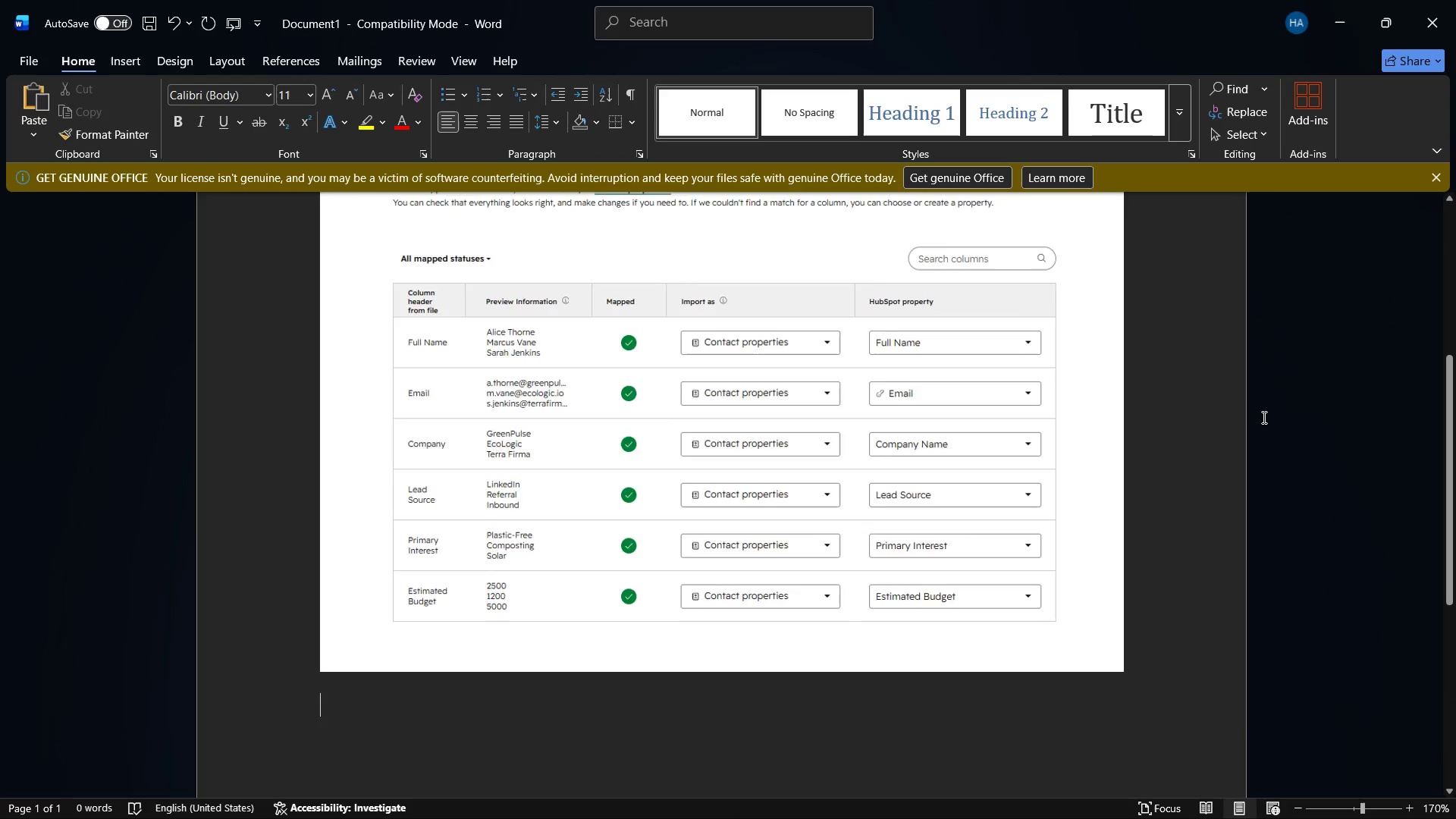 
key(Control+V)
 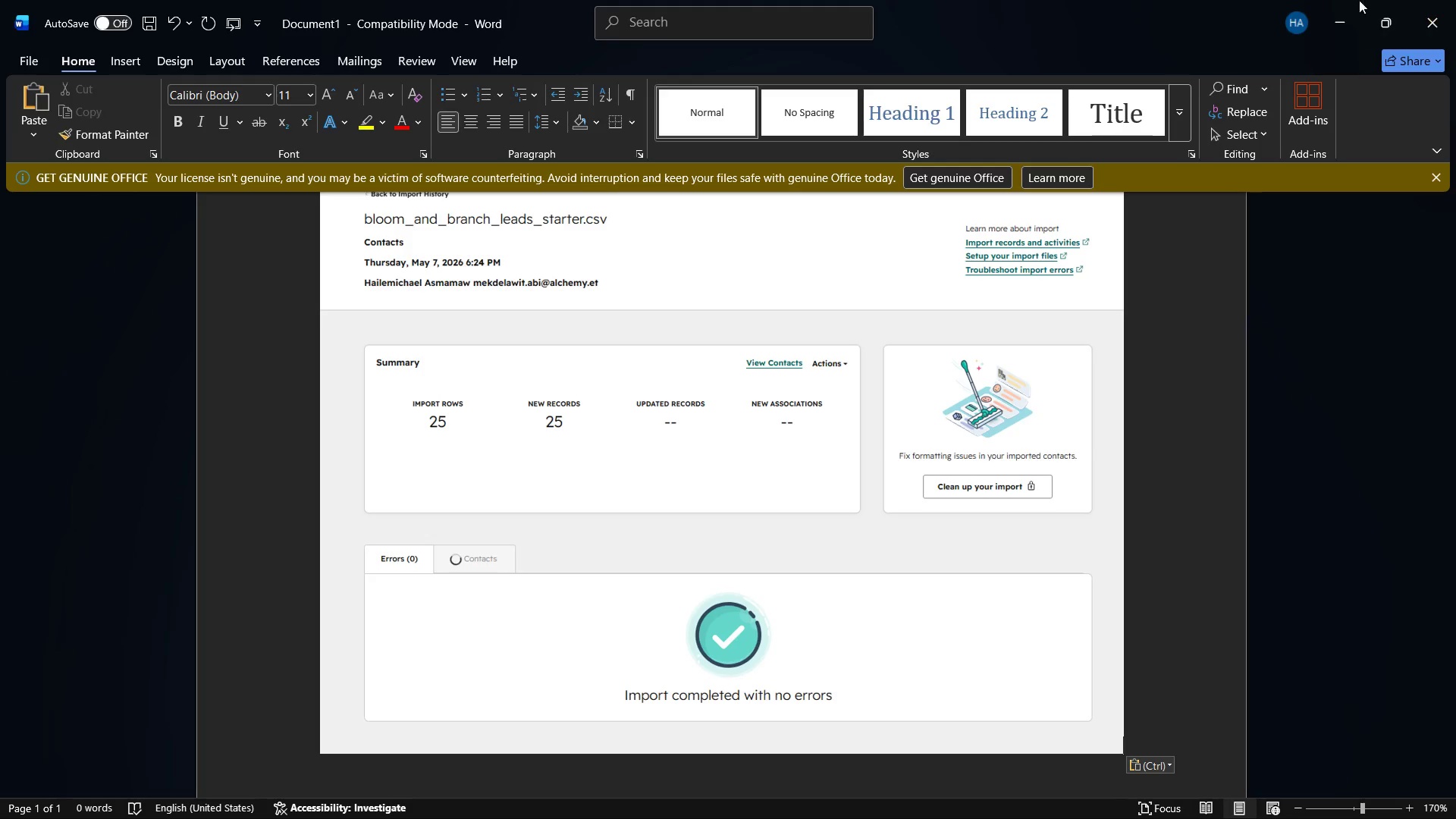 
left_click([1342, 0])
 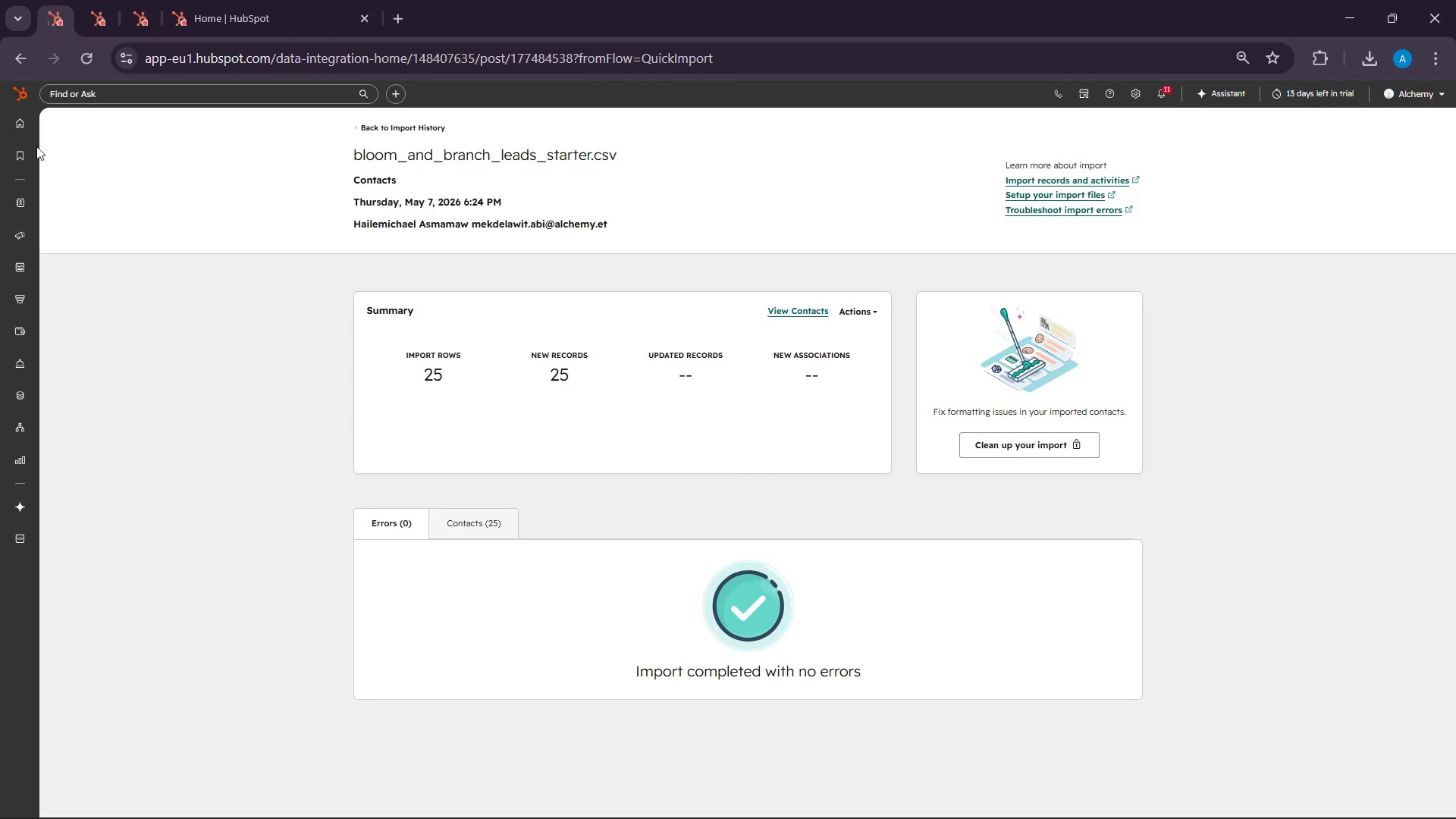 
left_click([100, 0])
 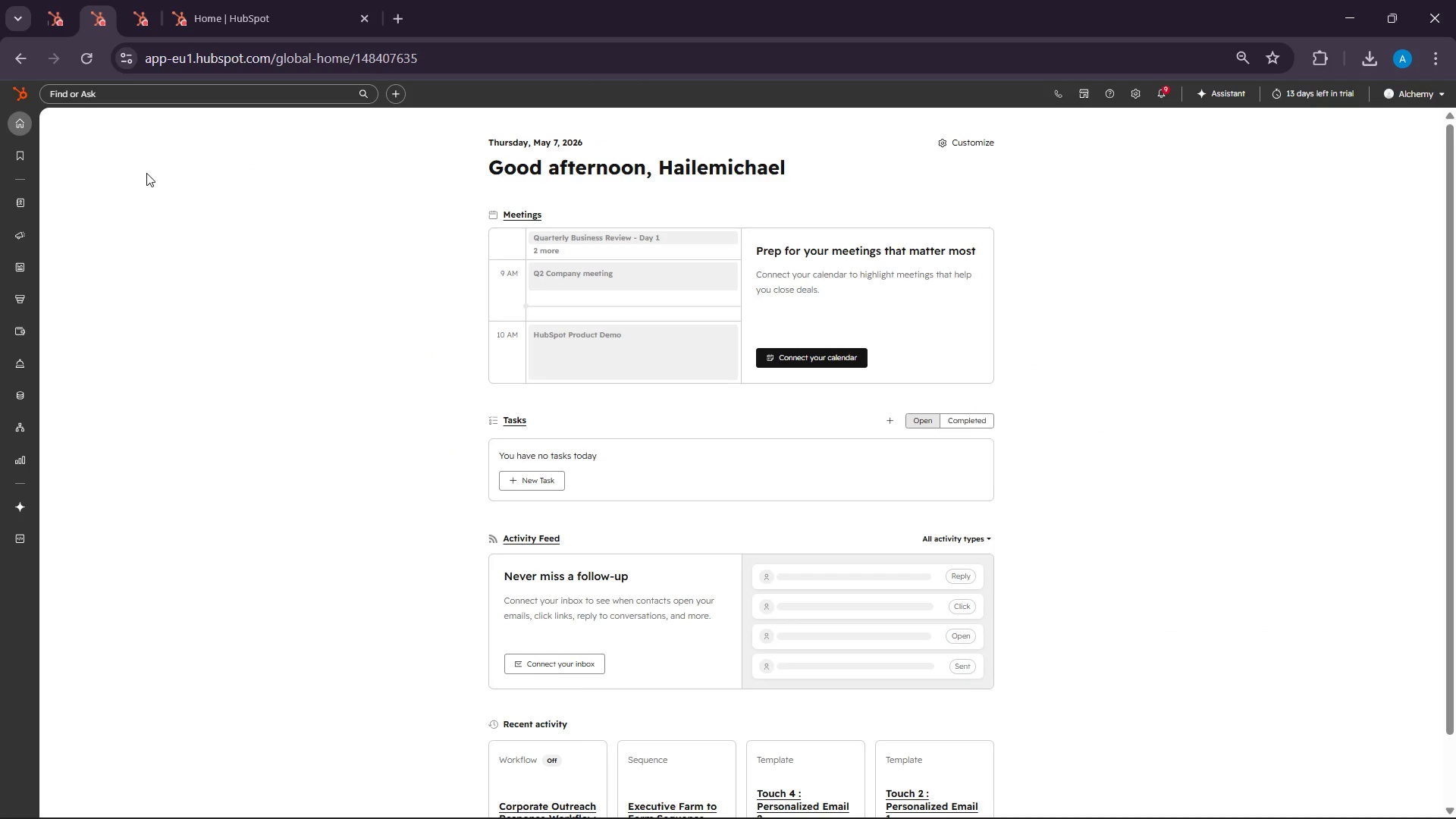 
wait(104.02)
 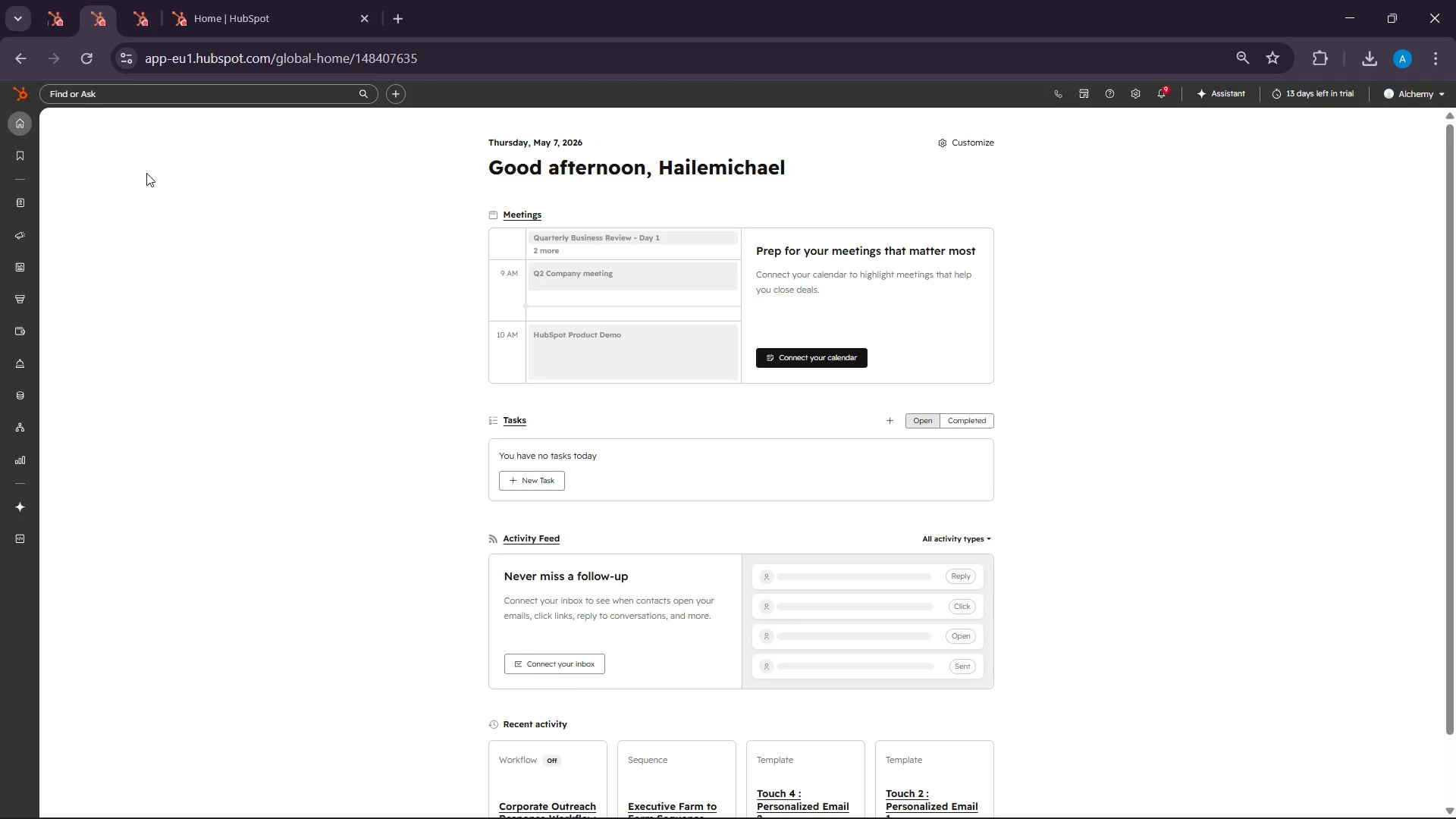 
left_click([1021, 804])